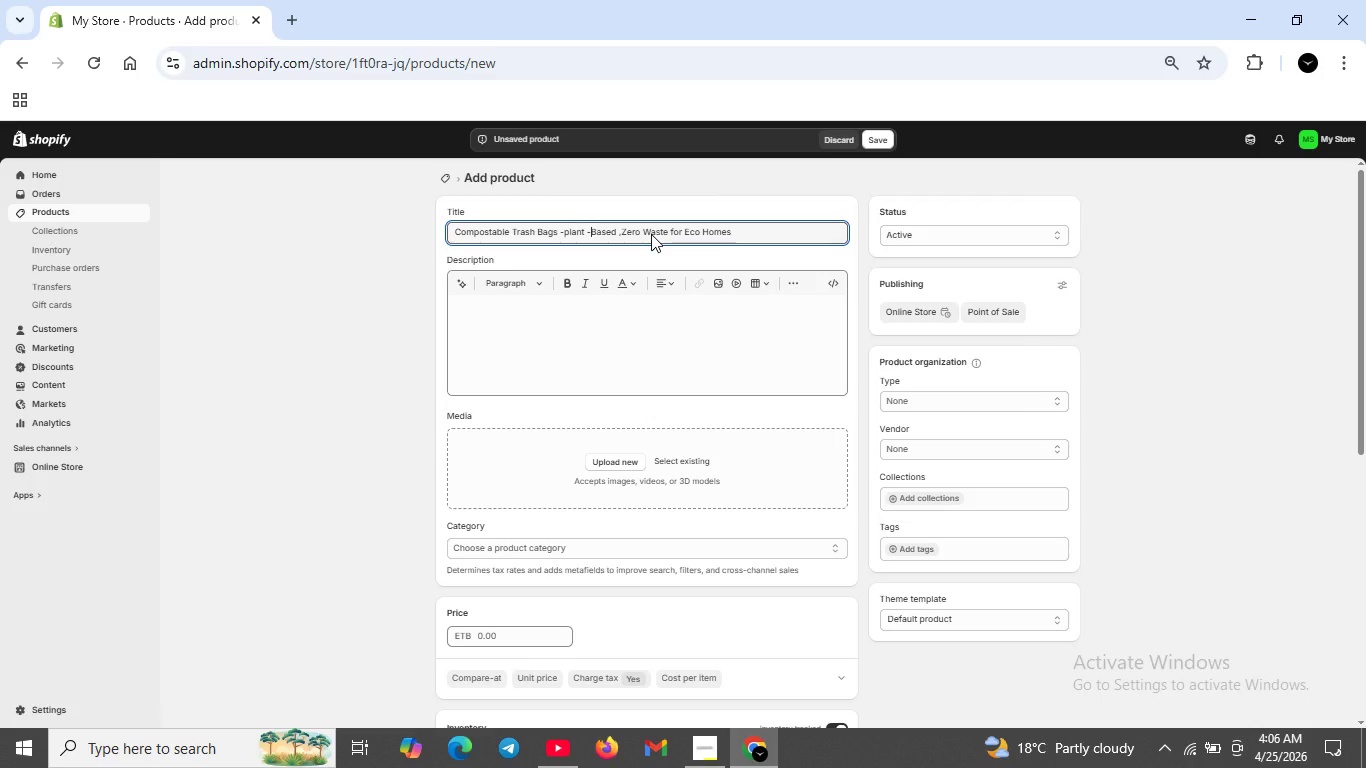 
wait(7.09)
 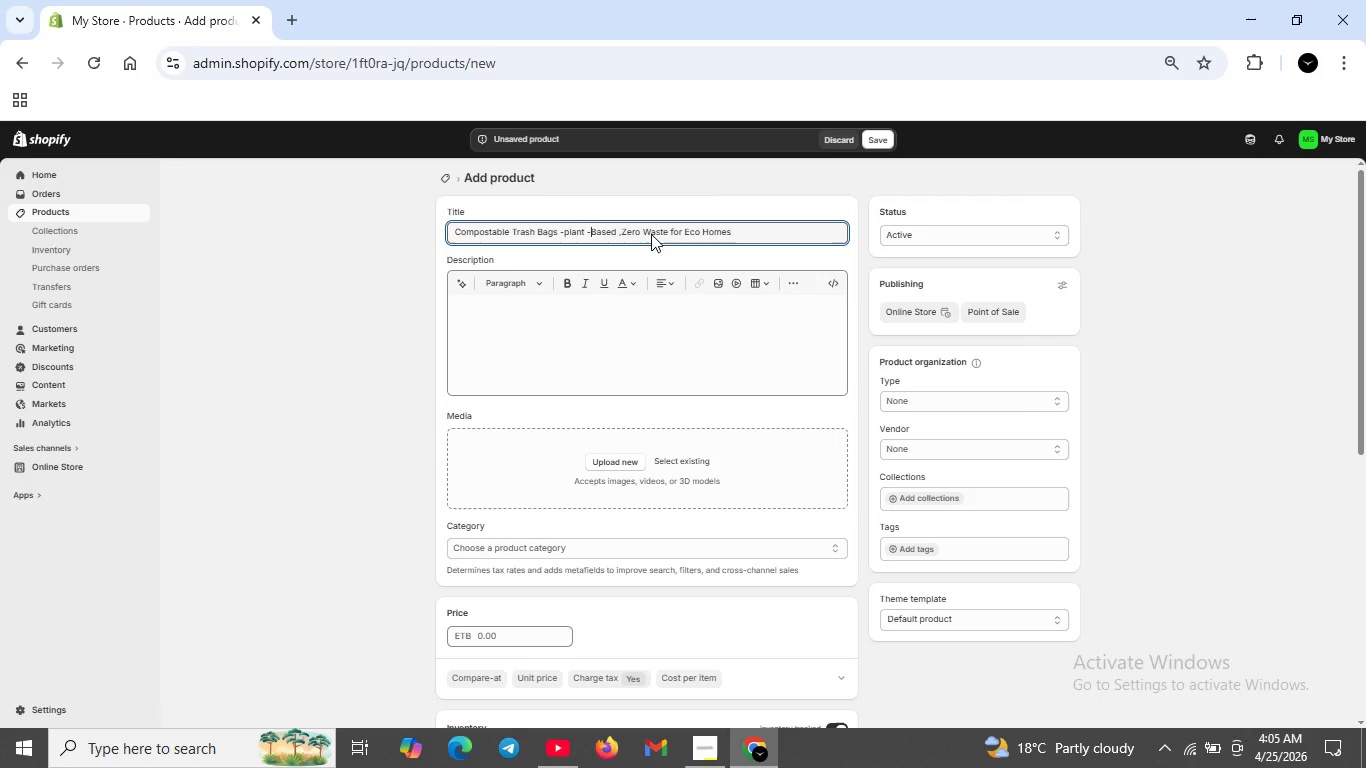 
hold_key(key=ArrowLeft, duration=0.62)
 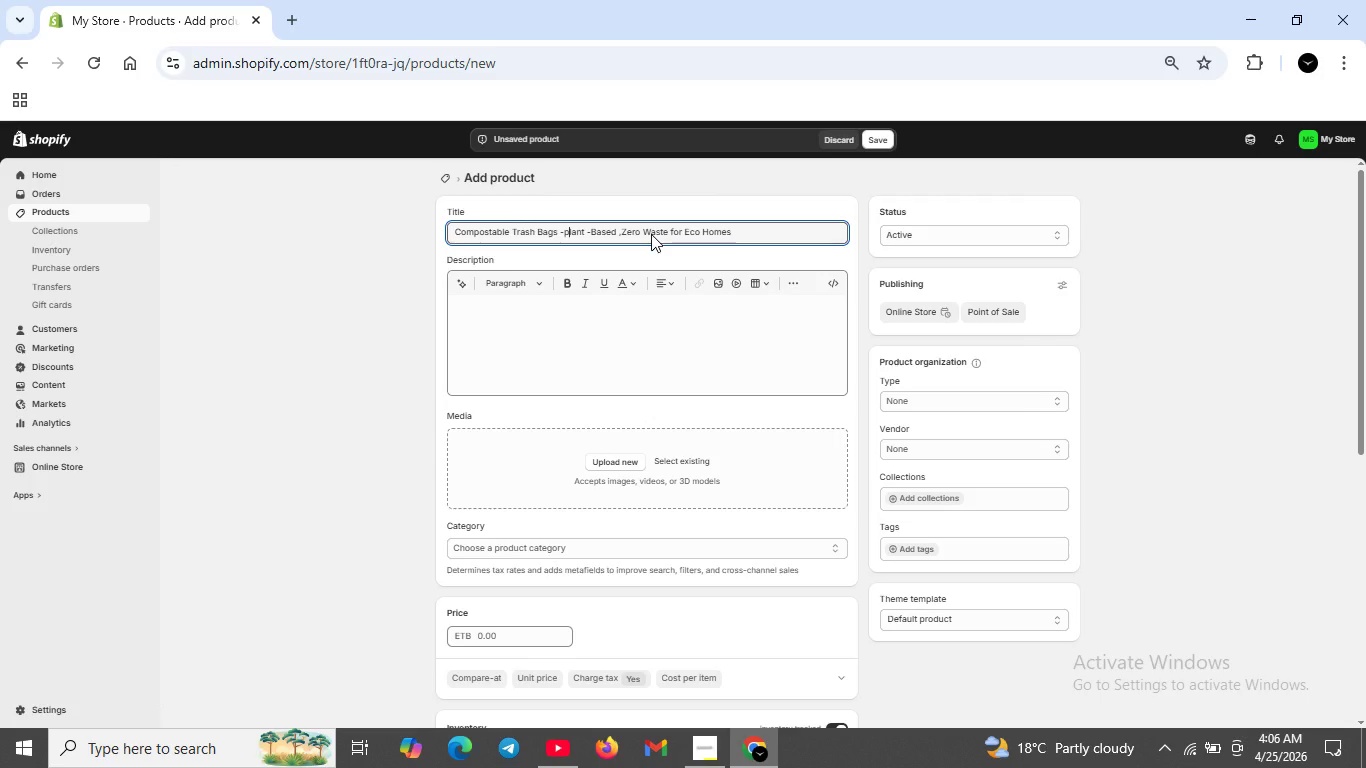 
key(ArrowLeft)
 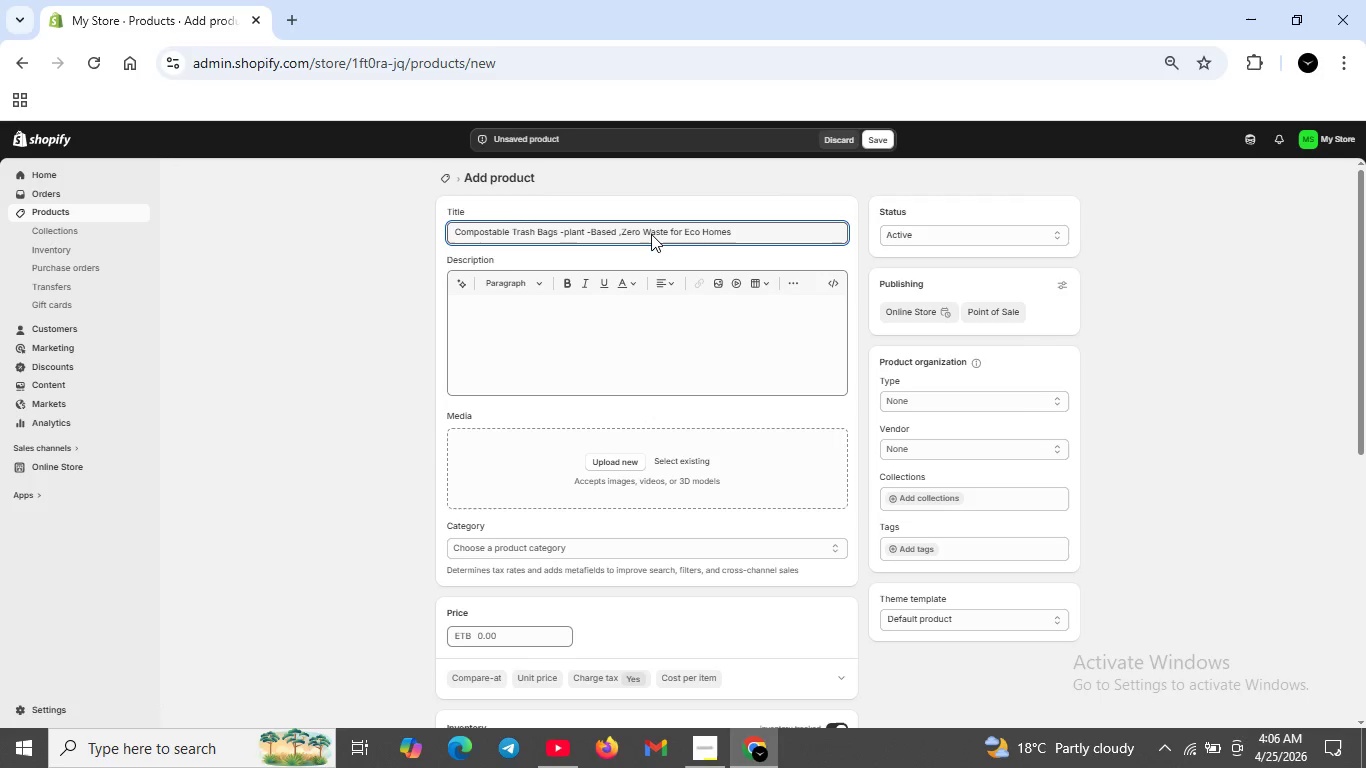 
key(ArrowLeft)
 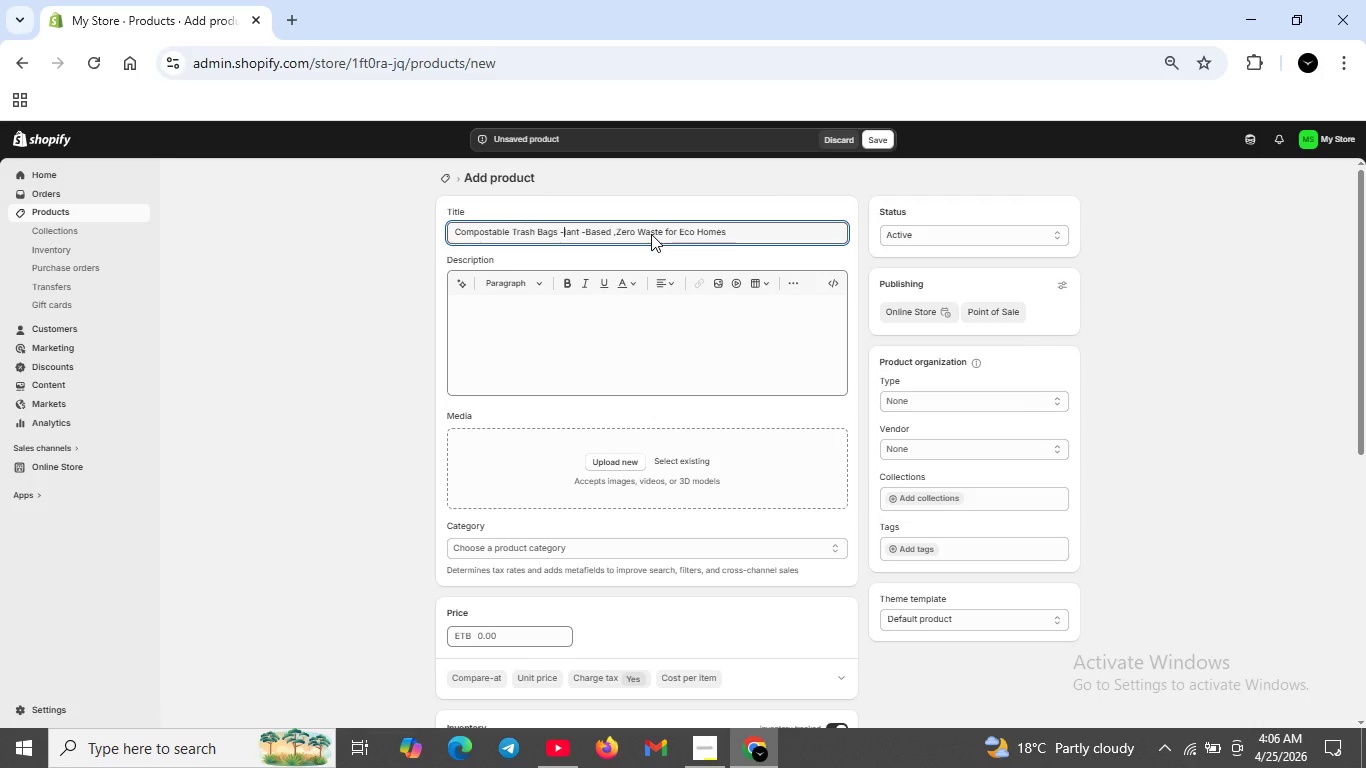 
key(Backspace)
 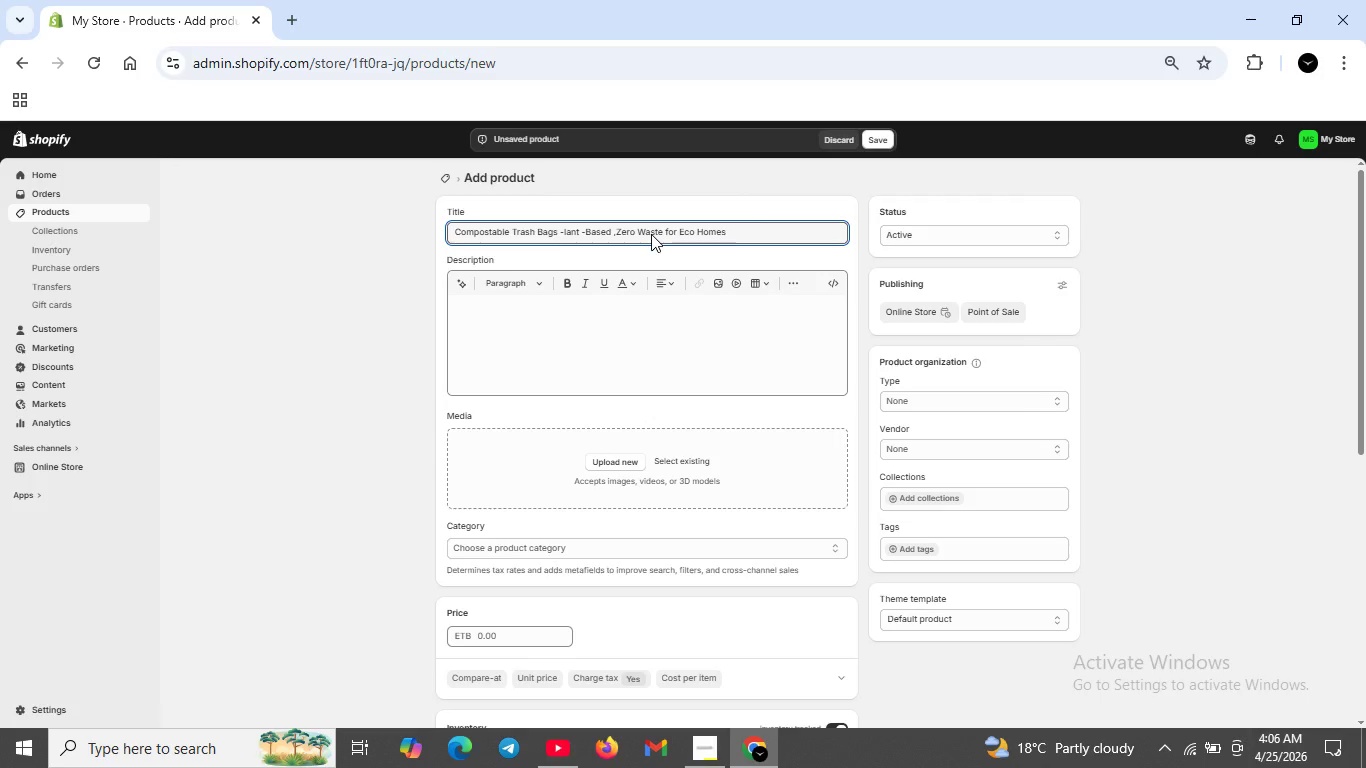 
key(CapsLock)
 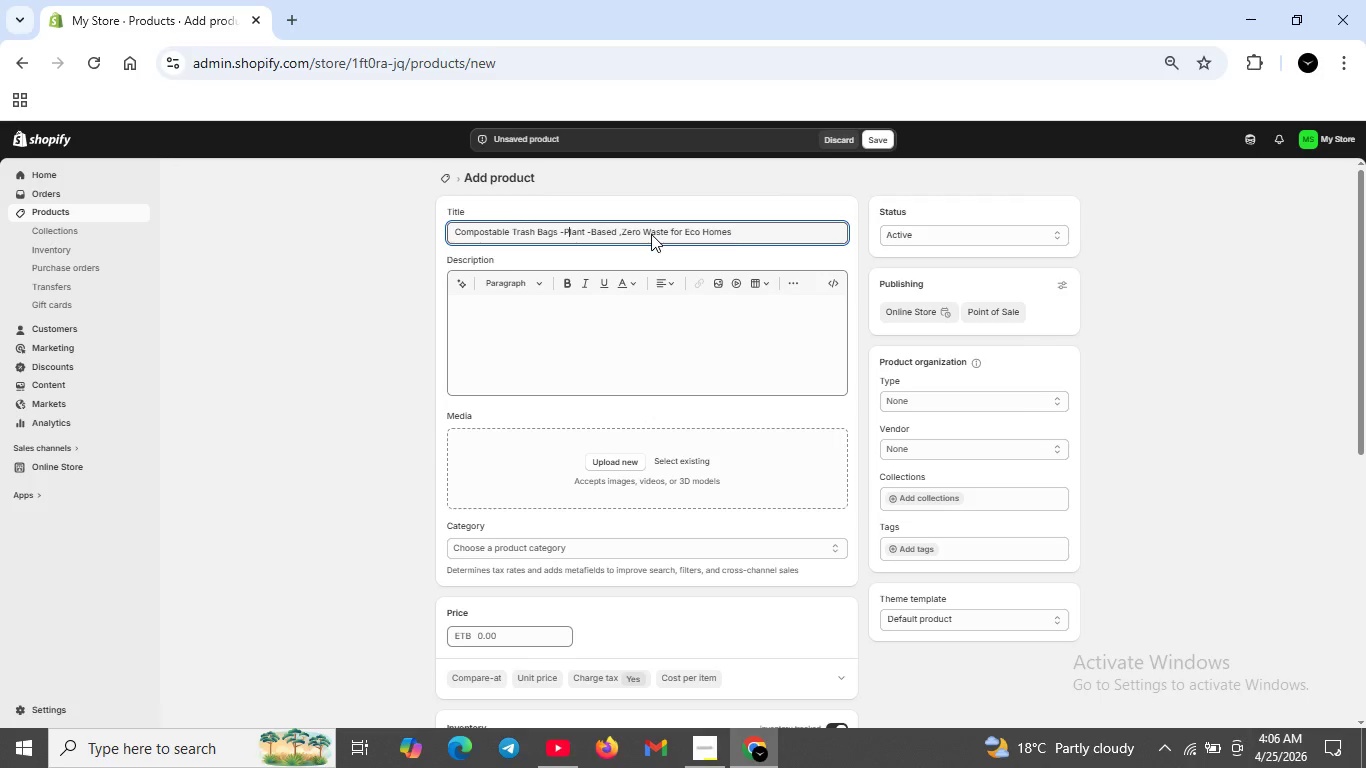 
key(CapsLock)
 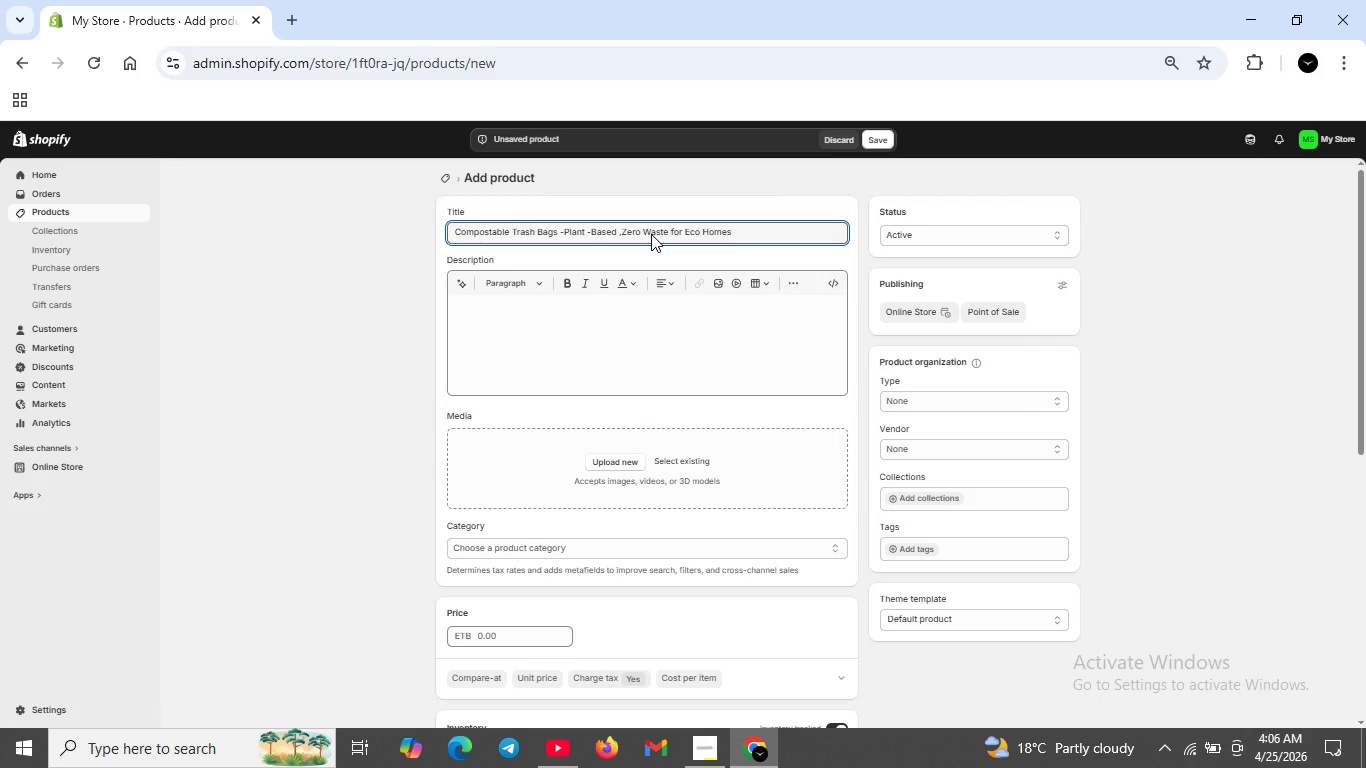 
key(P)
 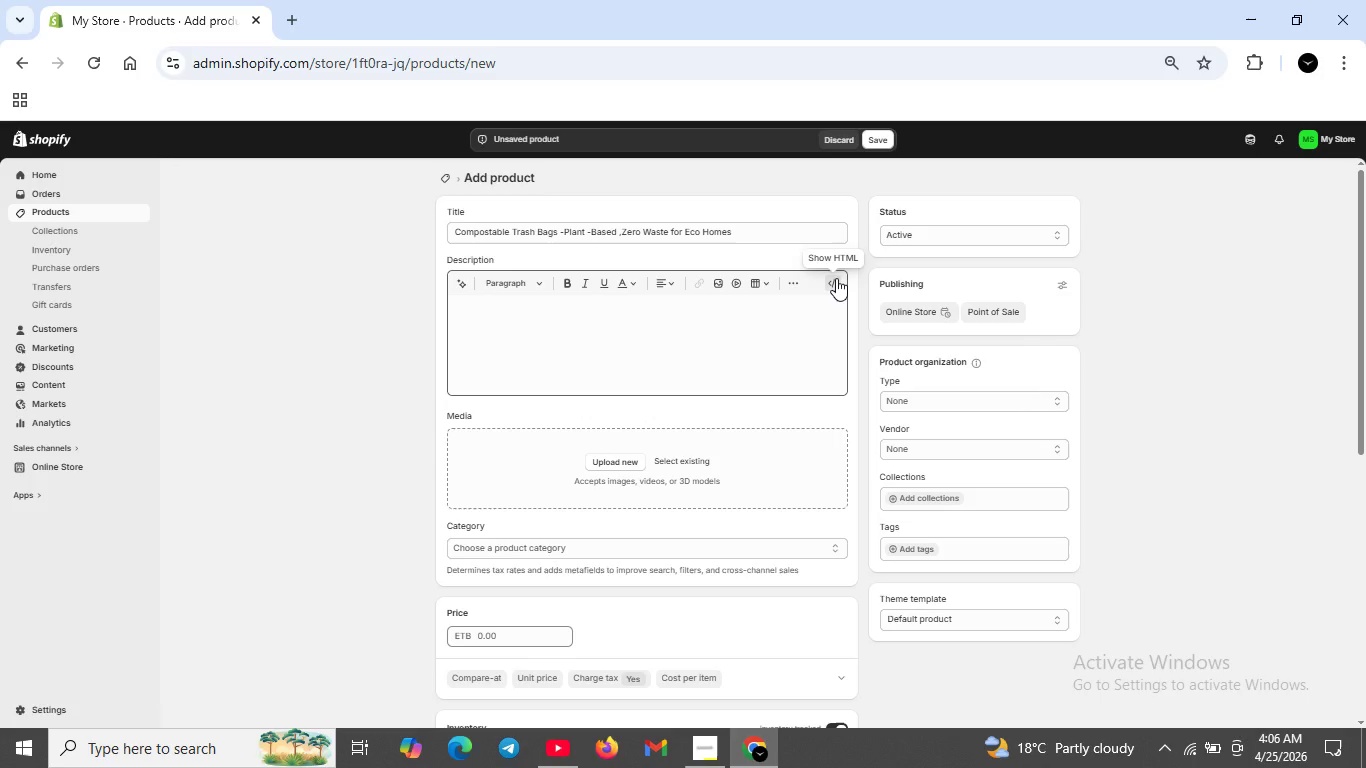 
left_click([836, 278])
 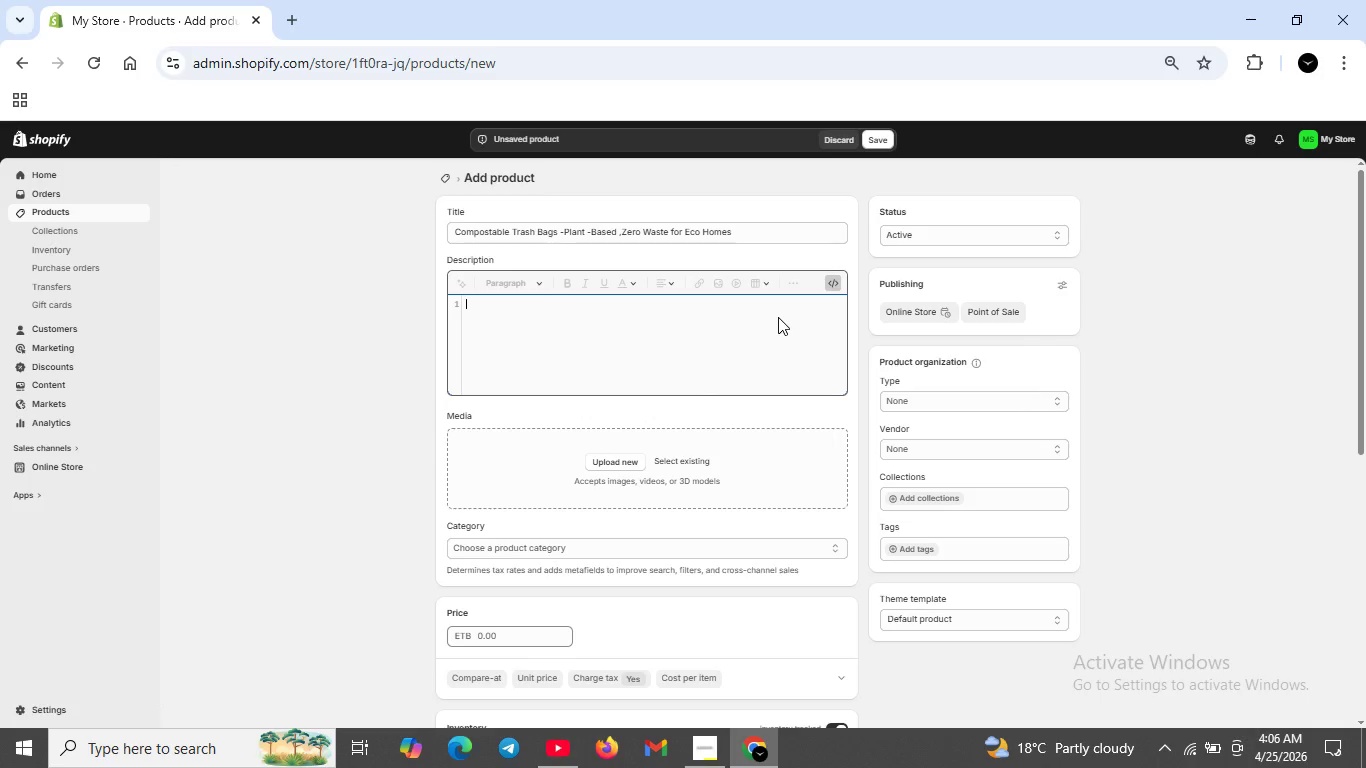 
type(<H2)
key(Backspace)
key(Backspace)
type(h2>Compostable Bagd)
key(Backspace)
type(s for c)
key(Backspace)
type(a Clenare Planets</h2>)
 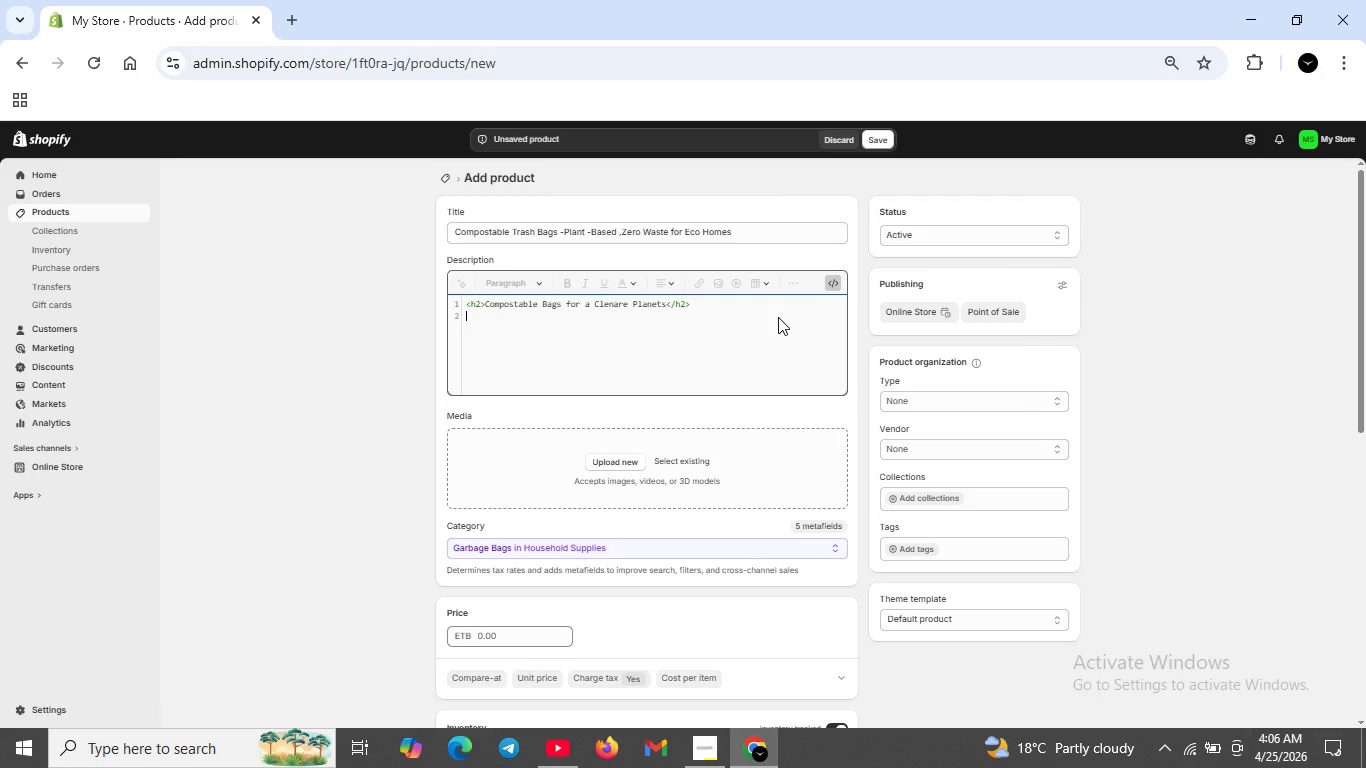 
key(Shift+Enter)
 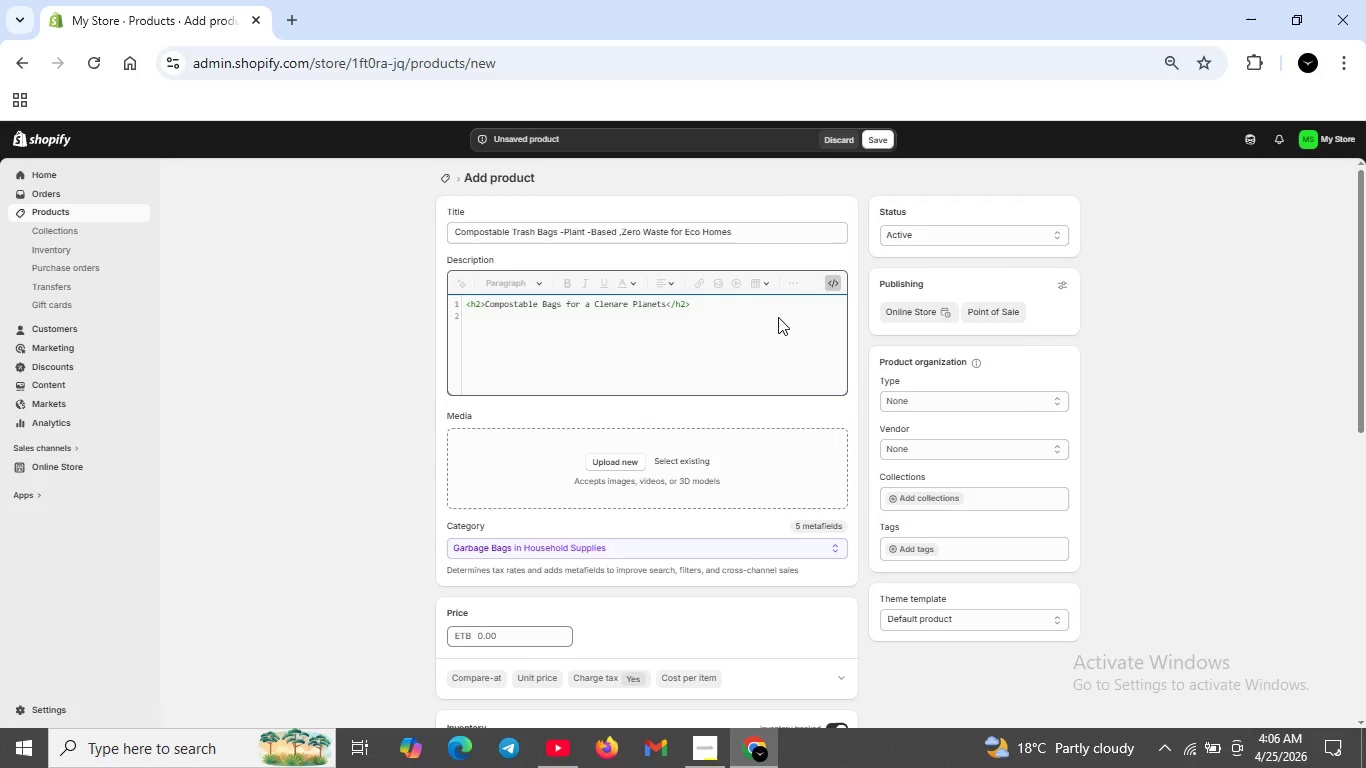 
type(<p>Thss)
key(Backspace)
key(Backspace)
type(ese compostable trash bags as)
key(Backspace)
type(e made from plnt)
 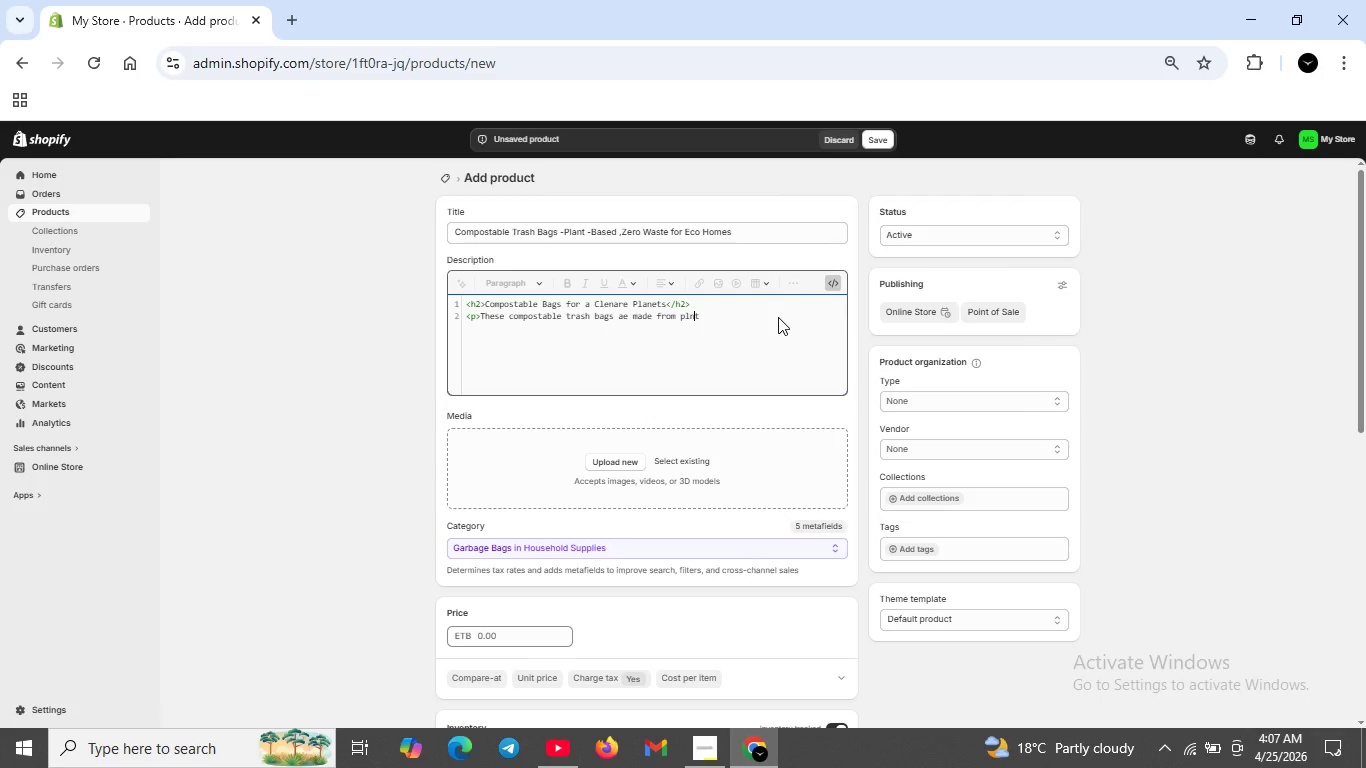 
key(ArrowLeft)
 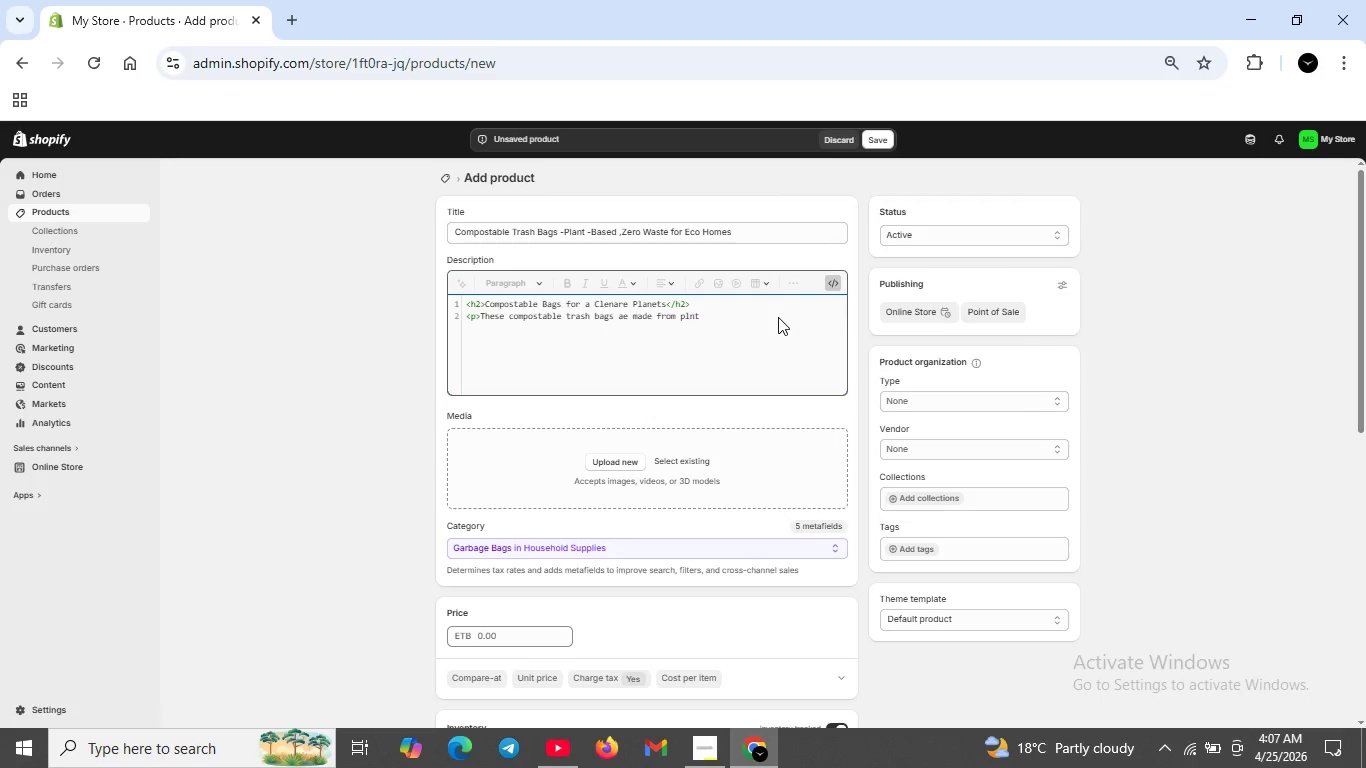 
key(ArrowLeft)
 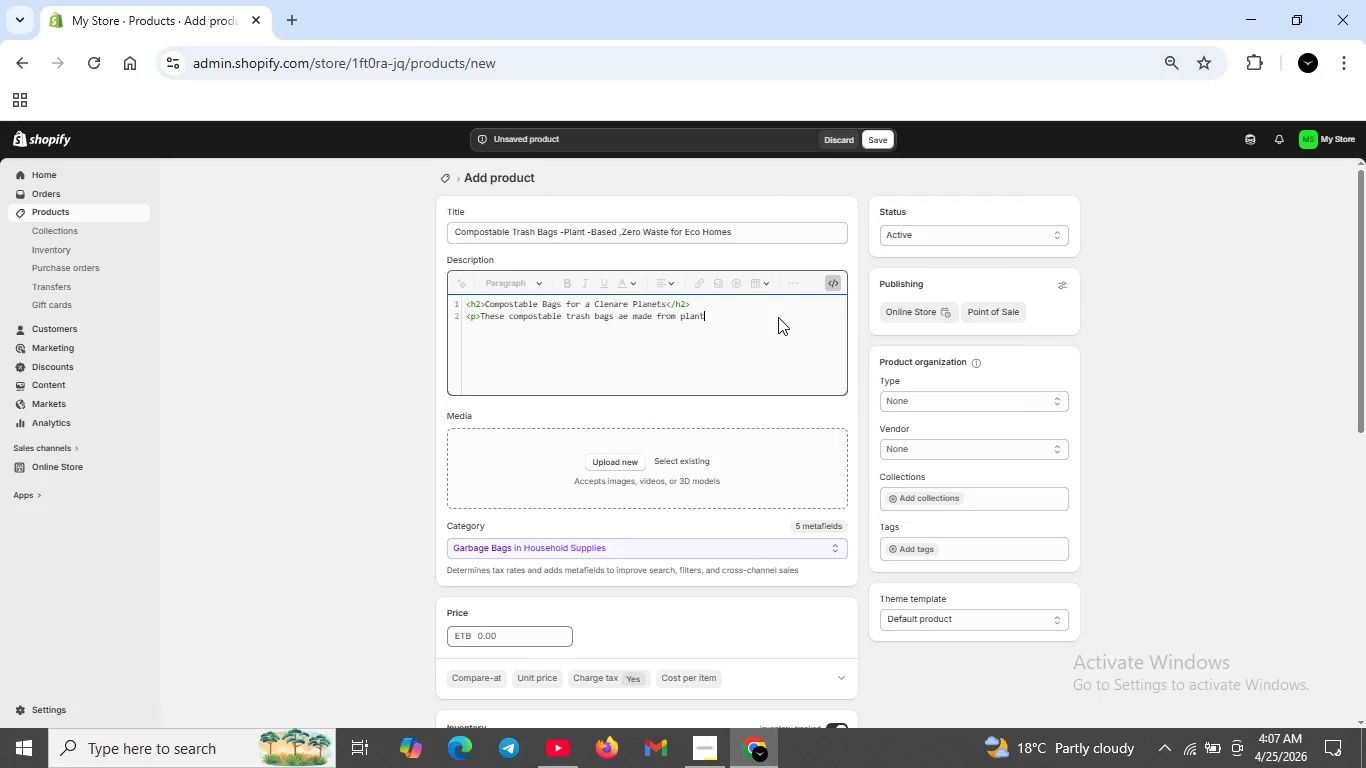 
key(A)
 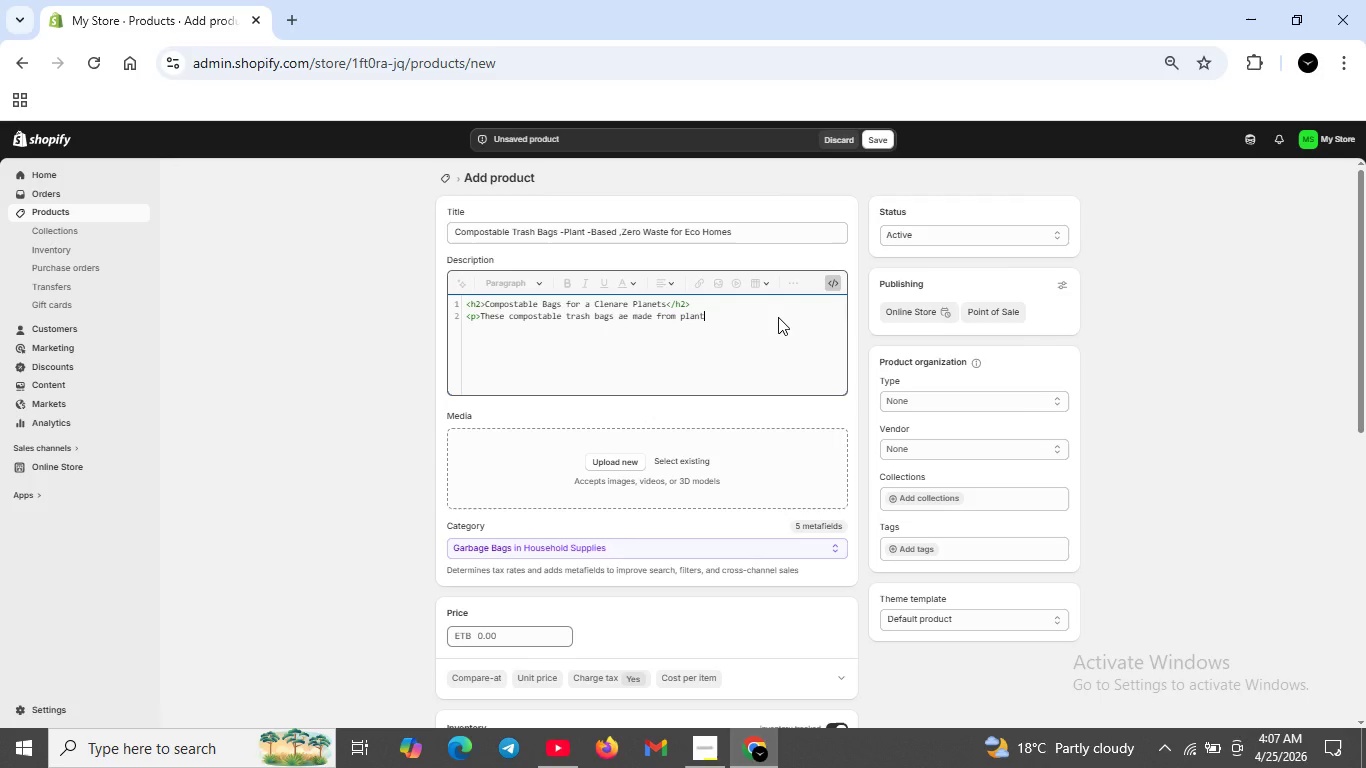 
key(ArrowRight)
 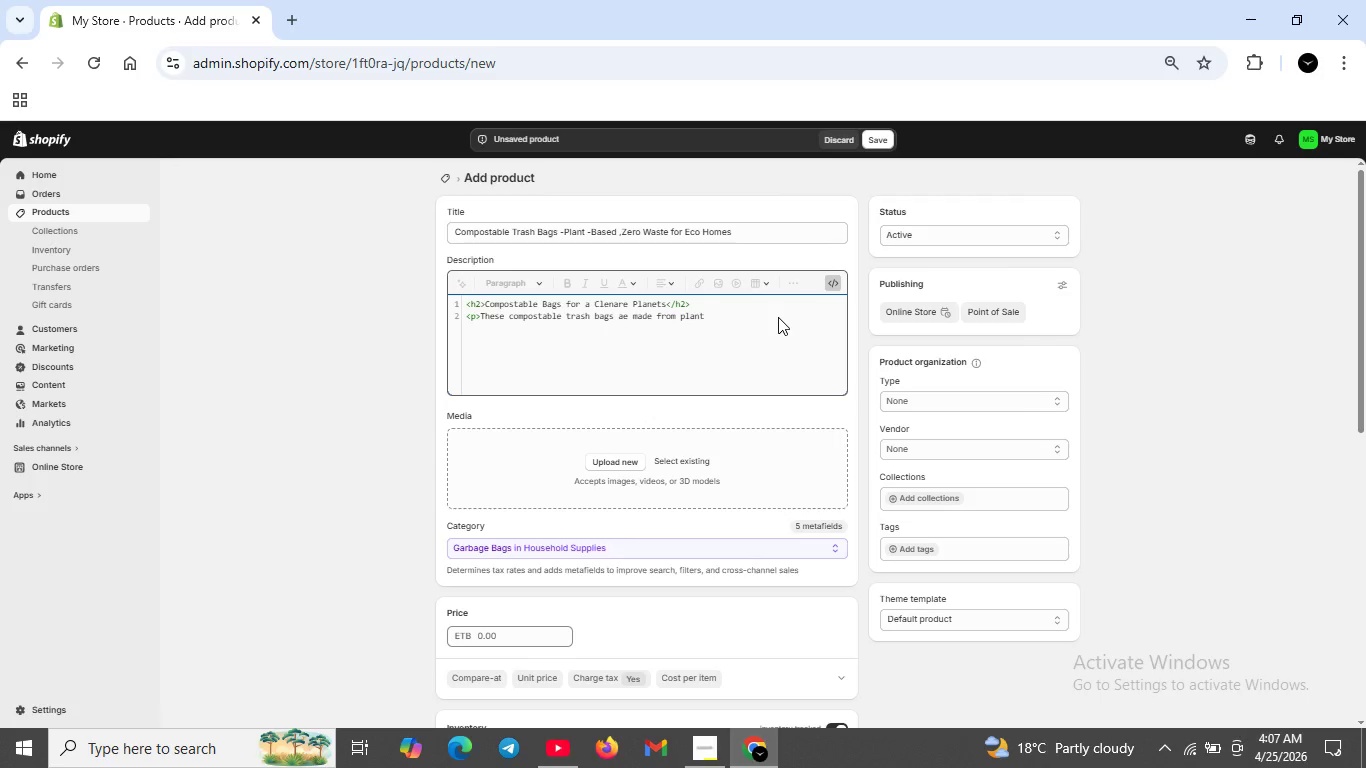 
key(ArrowRight)
 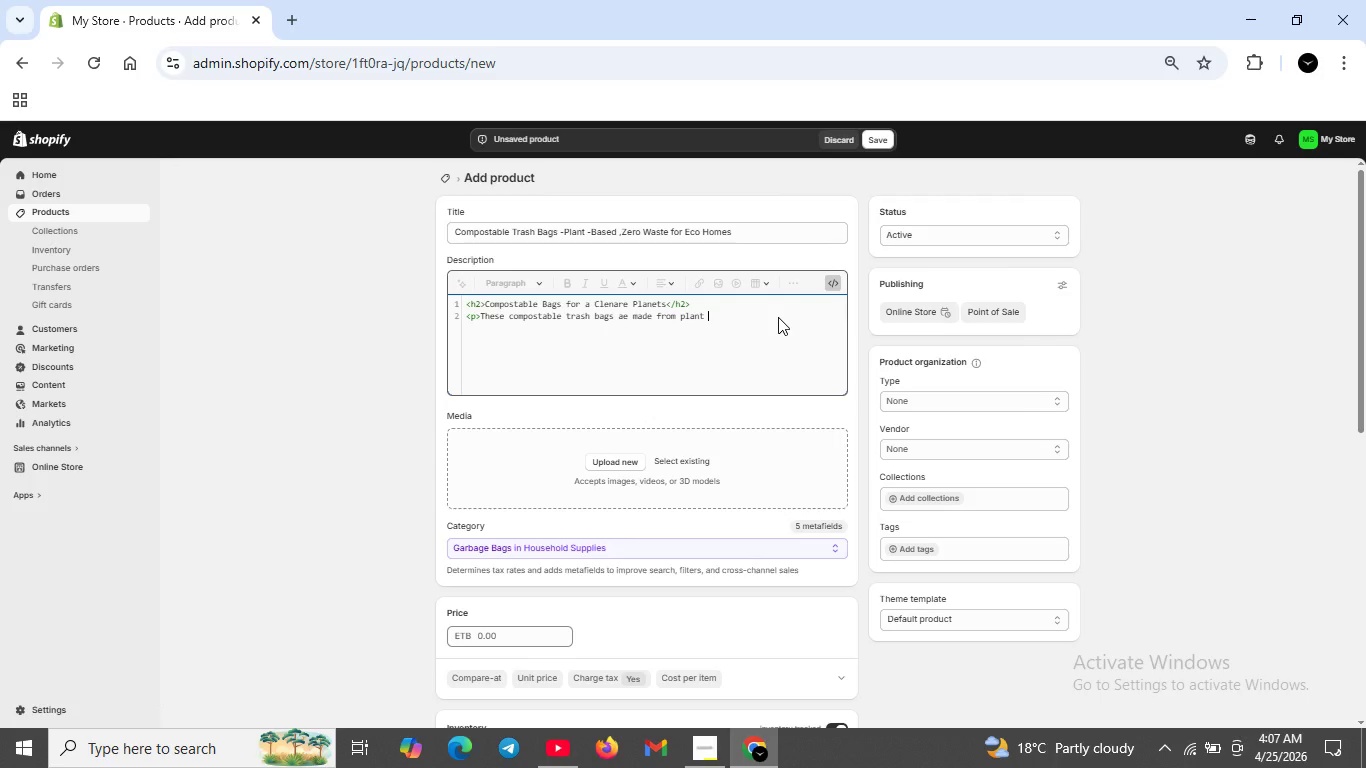 
type( - based materials. Every purchase suopports )
 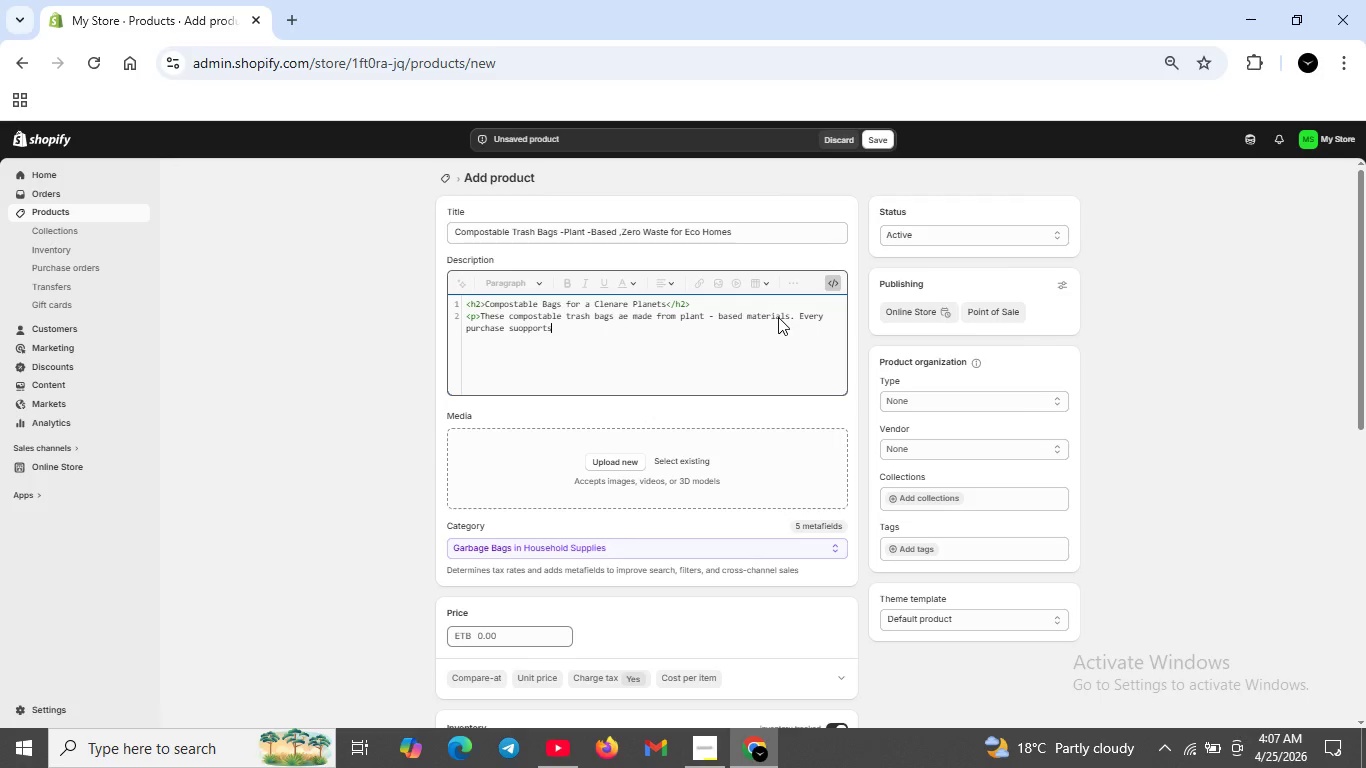 
hold_key(key=ArrowLeft, duration=0.55)
 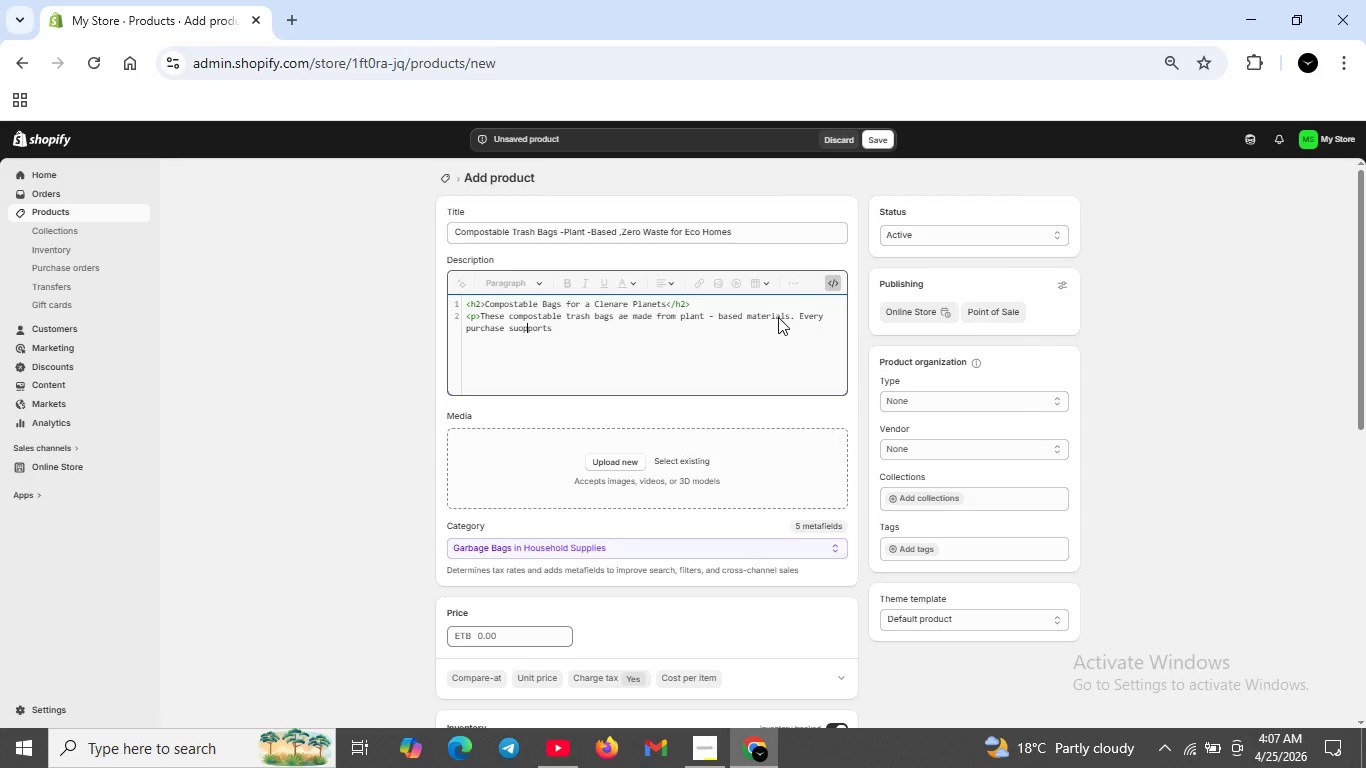 
key(ArrowLeft)
 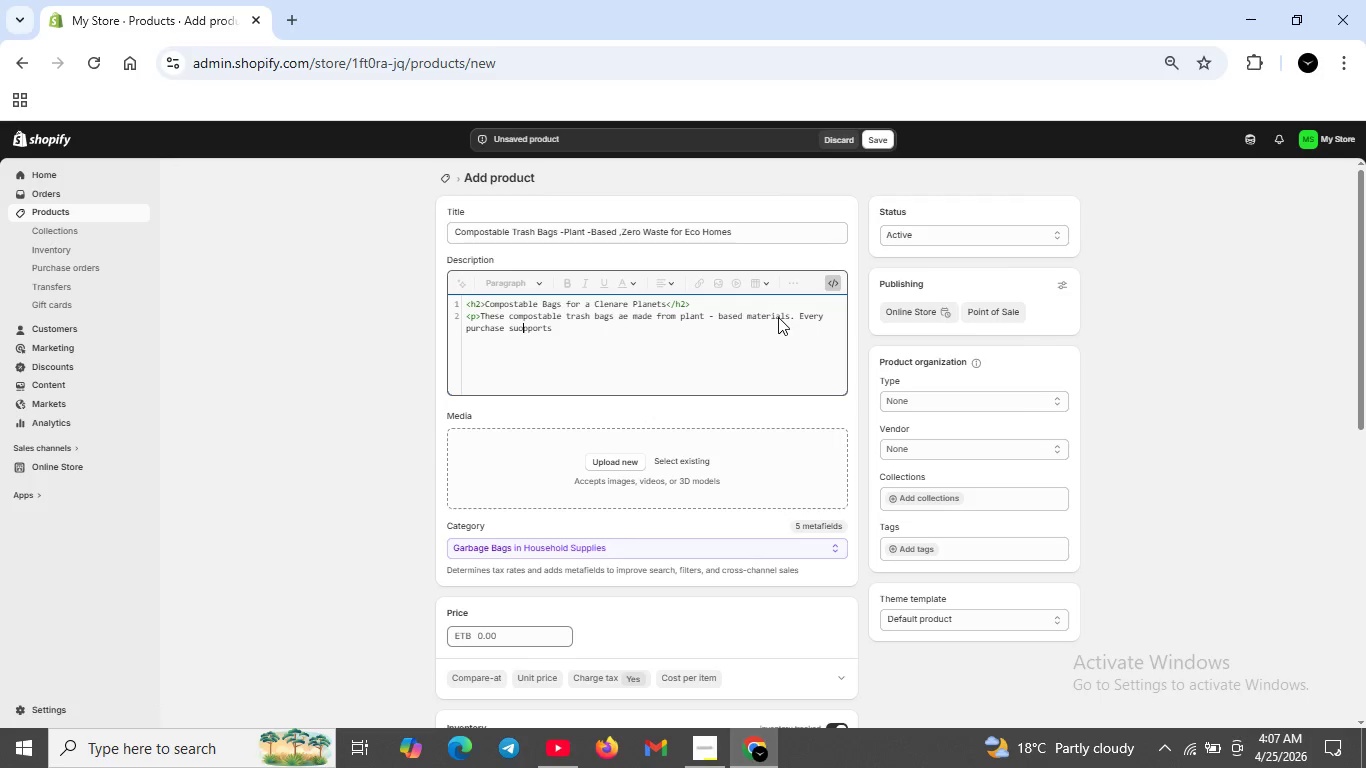 
key(ArrowLeft)
 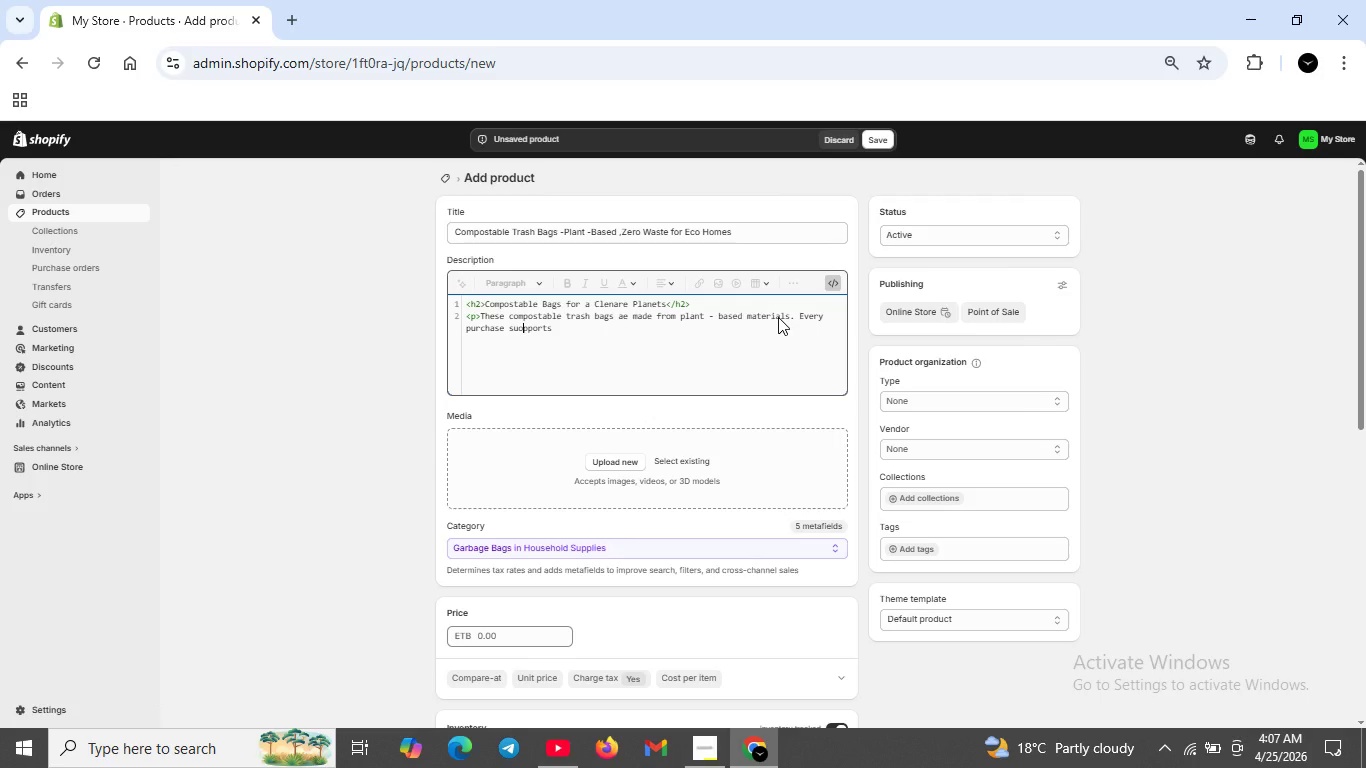 
key(ArrowLeft)
 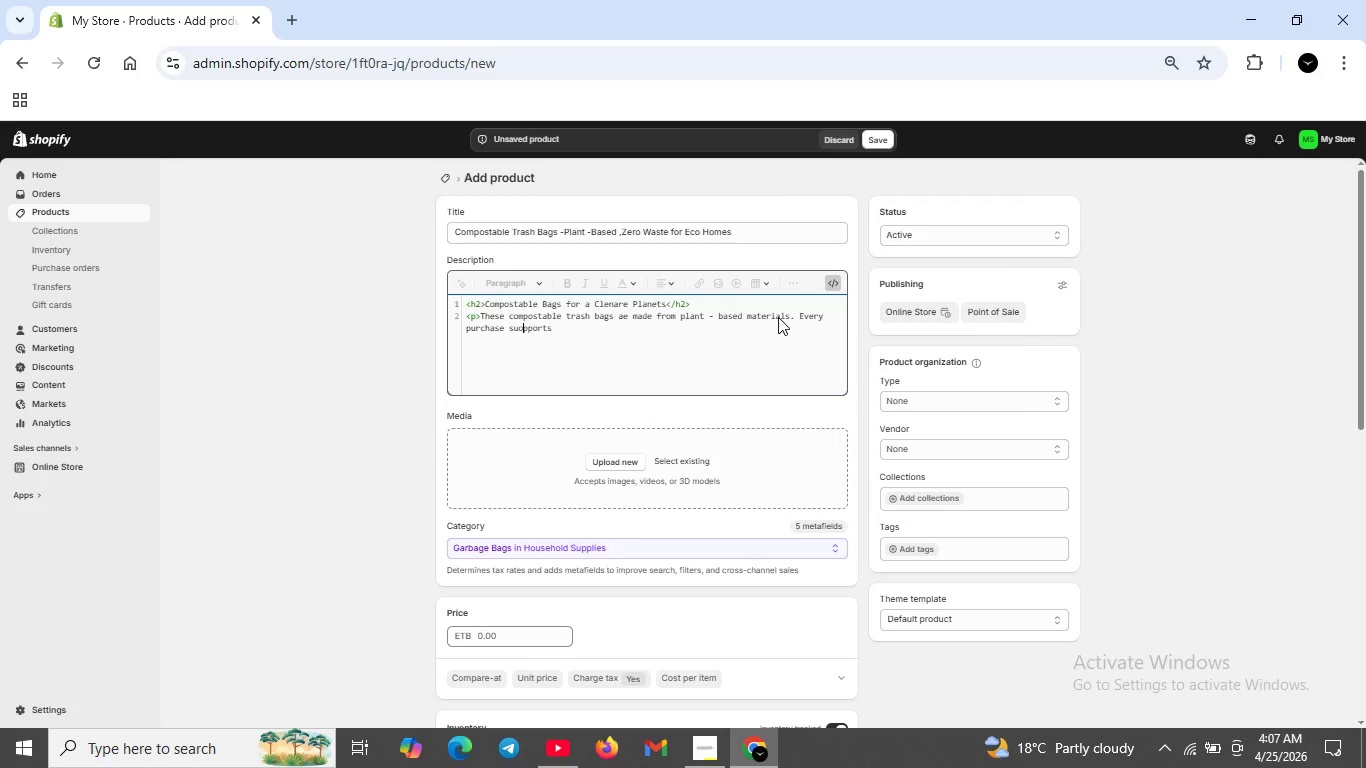 
key(ArrowLeft)
 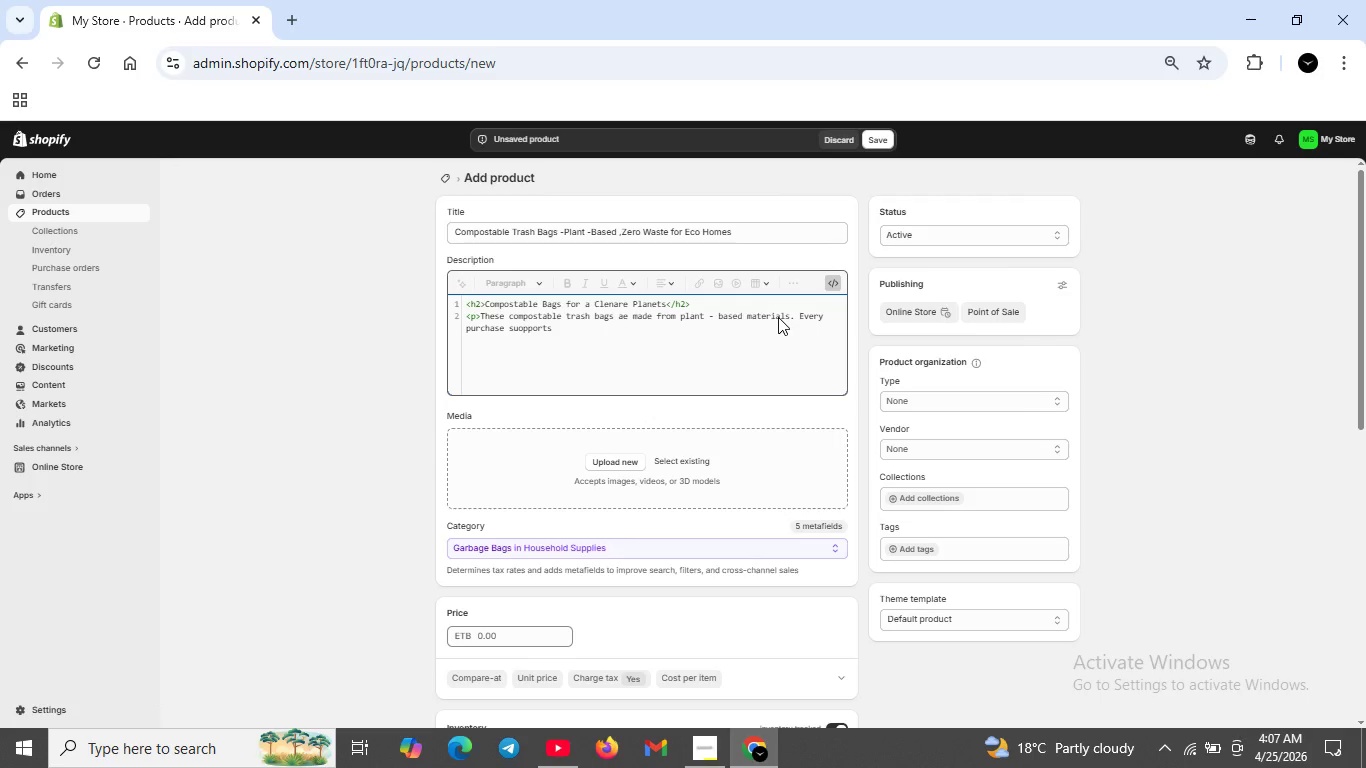 
key(ArrowLeft)
 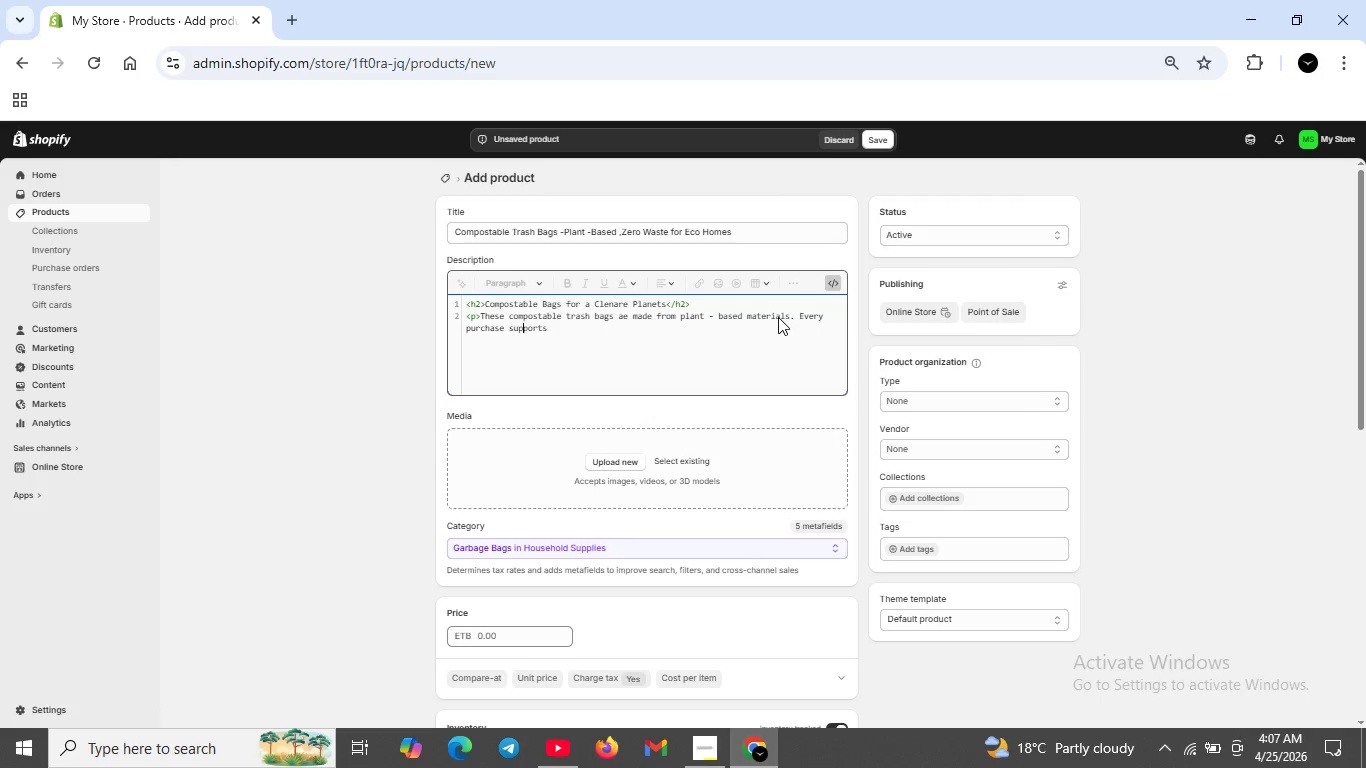 
key(Backspace)
 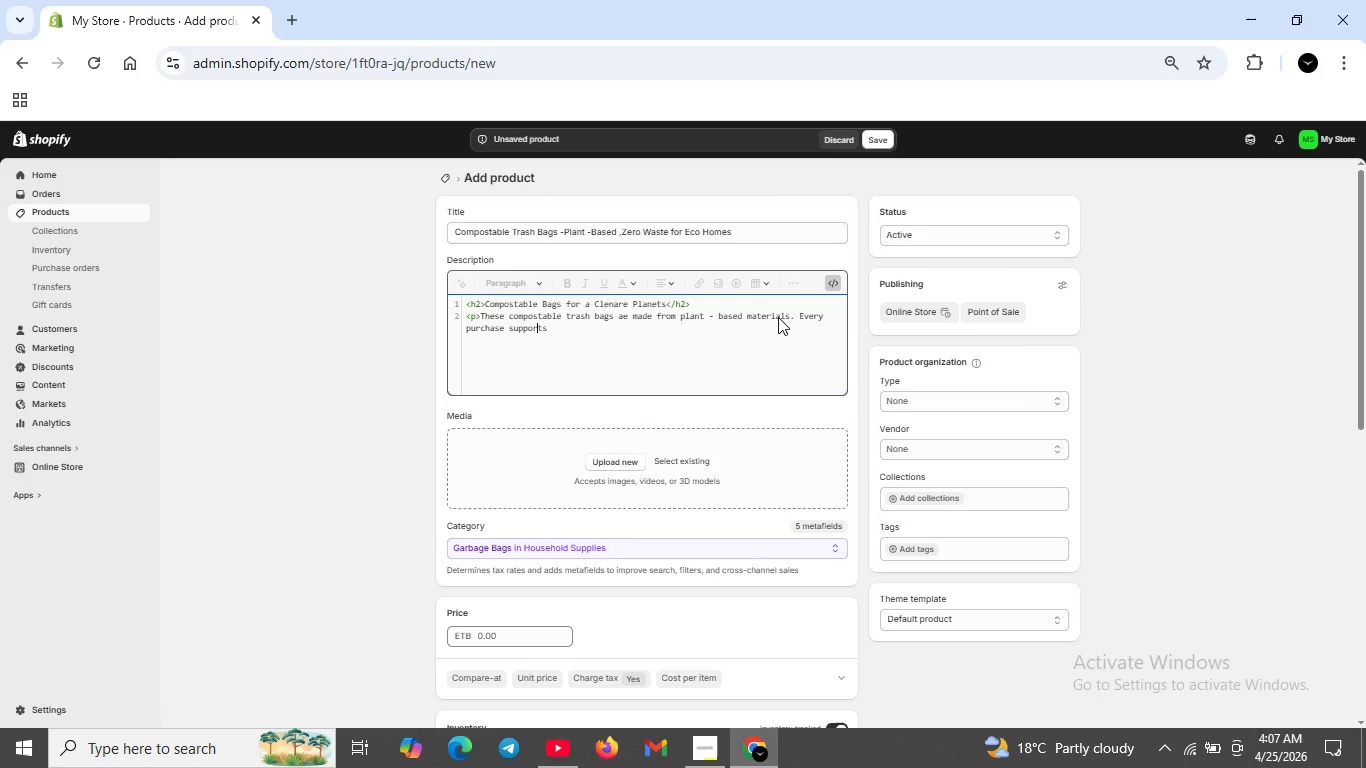 
key(ArrowRight)
 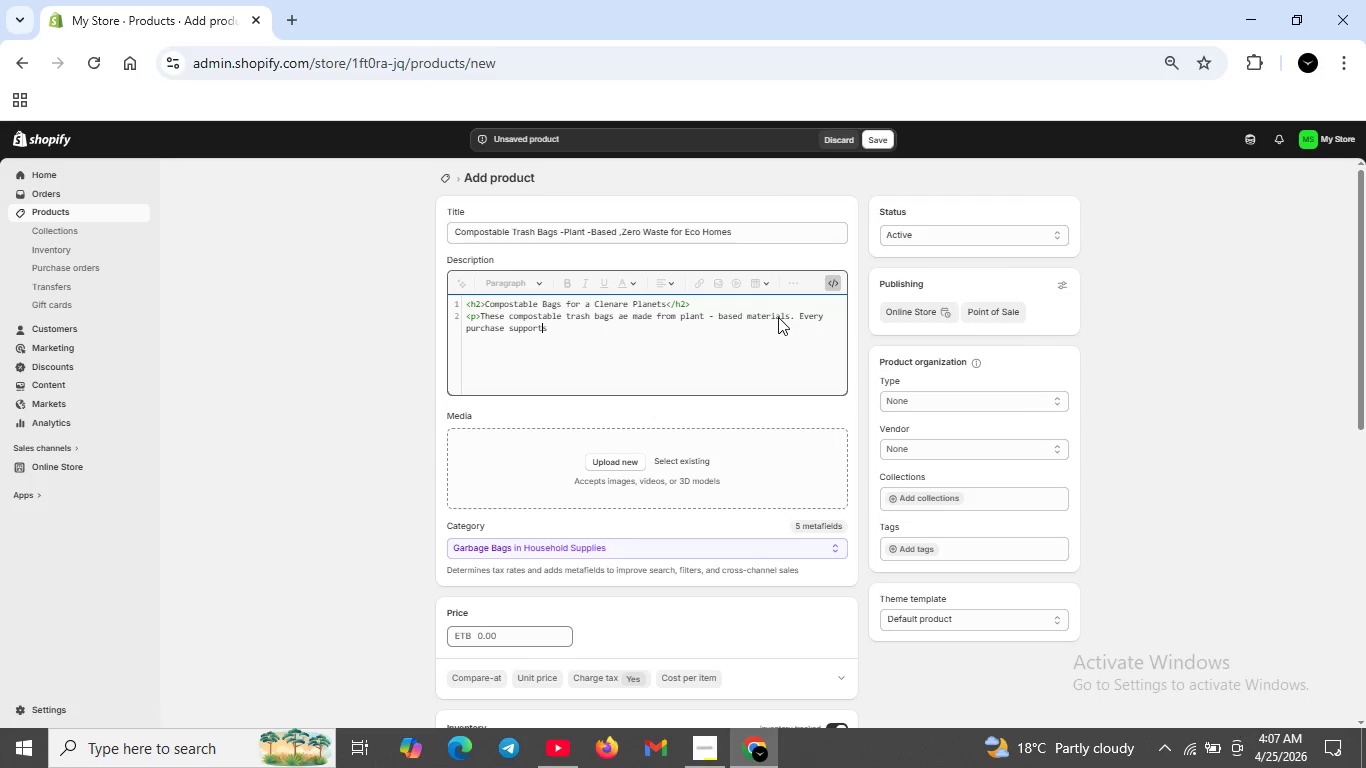 
key(ArrowRight)
 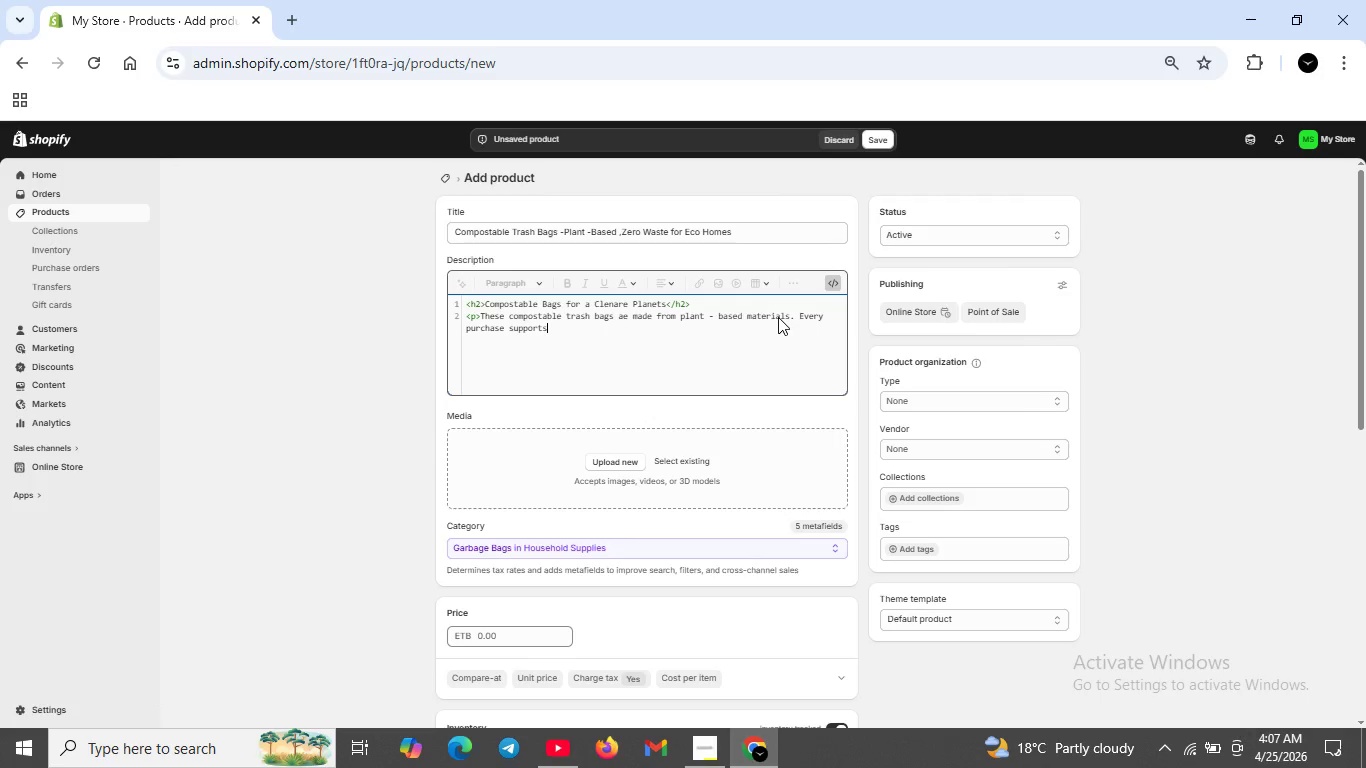 
key(ArrowRight)
 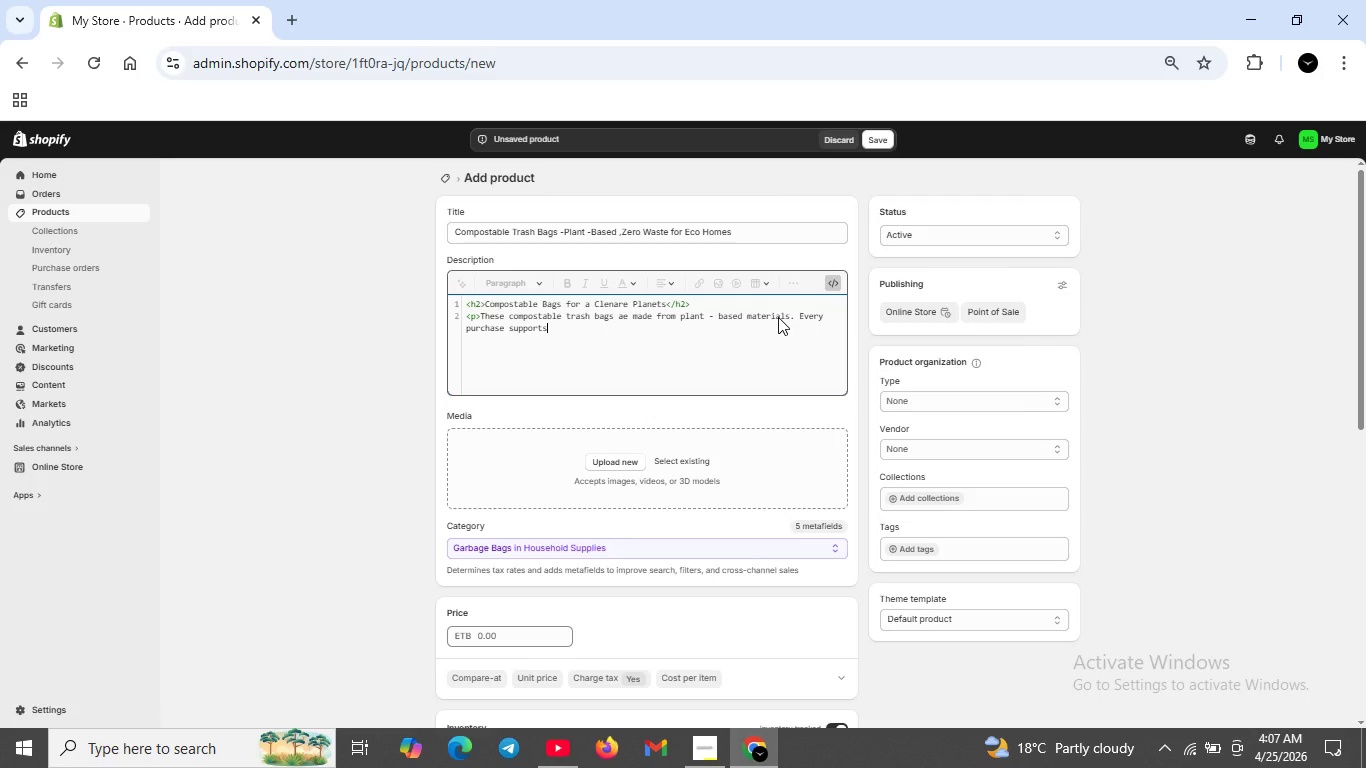 
key(ArrowRight)
 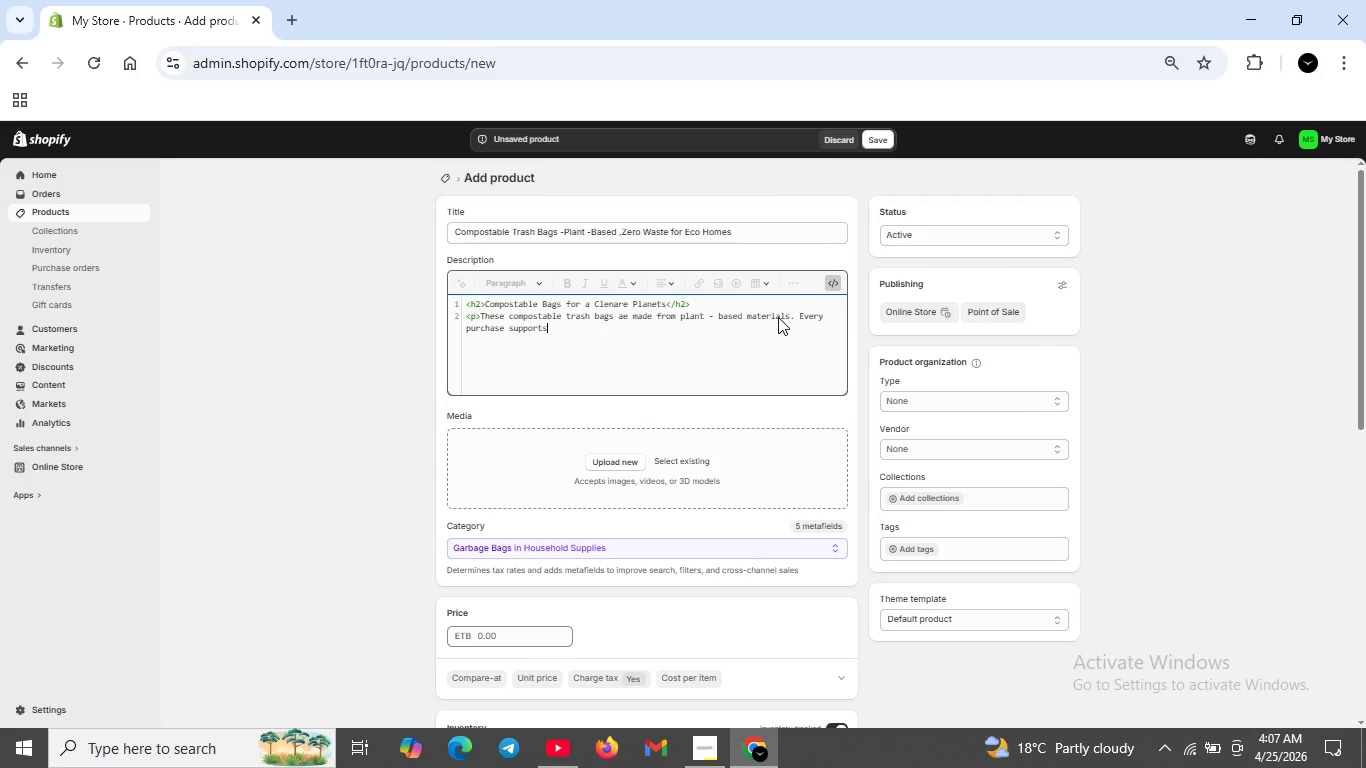 
key(ArrowRight)
 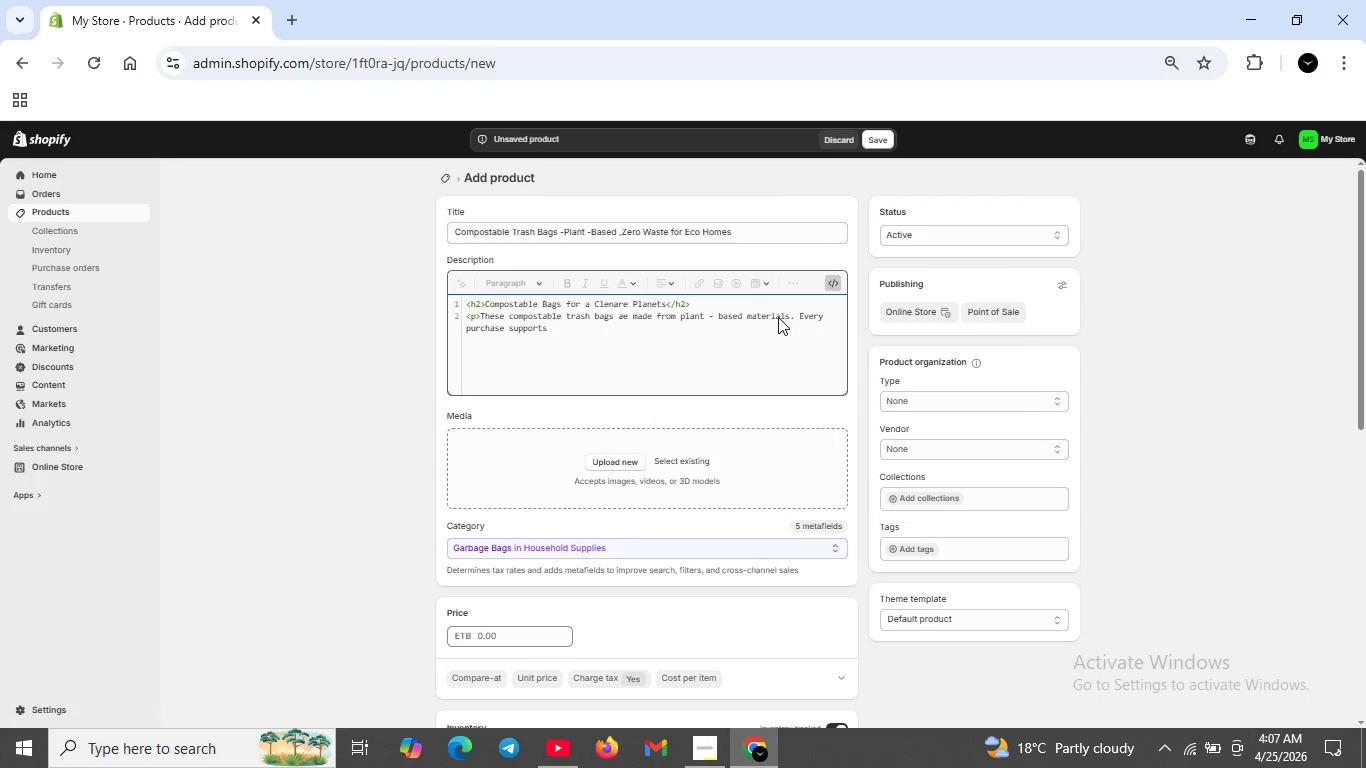 
key(ArrowRight)
 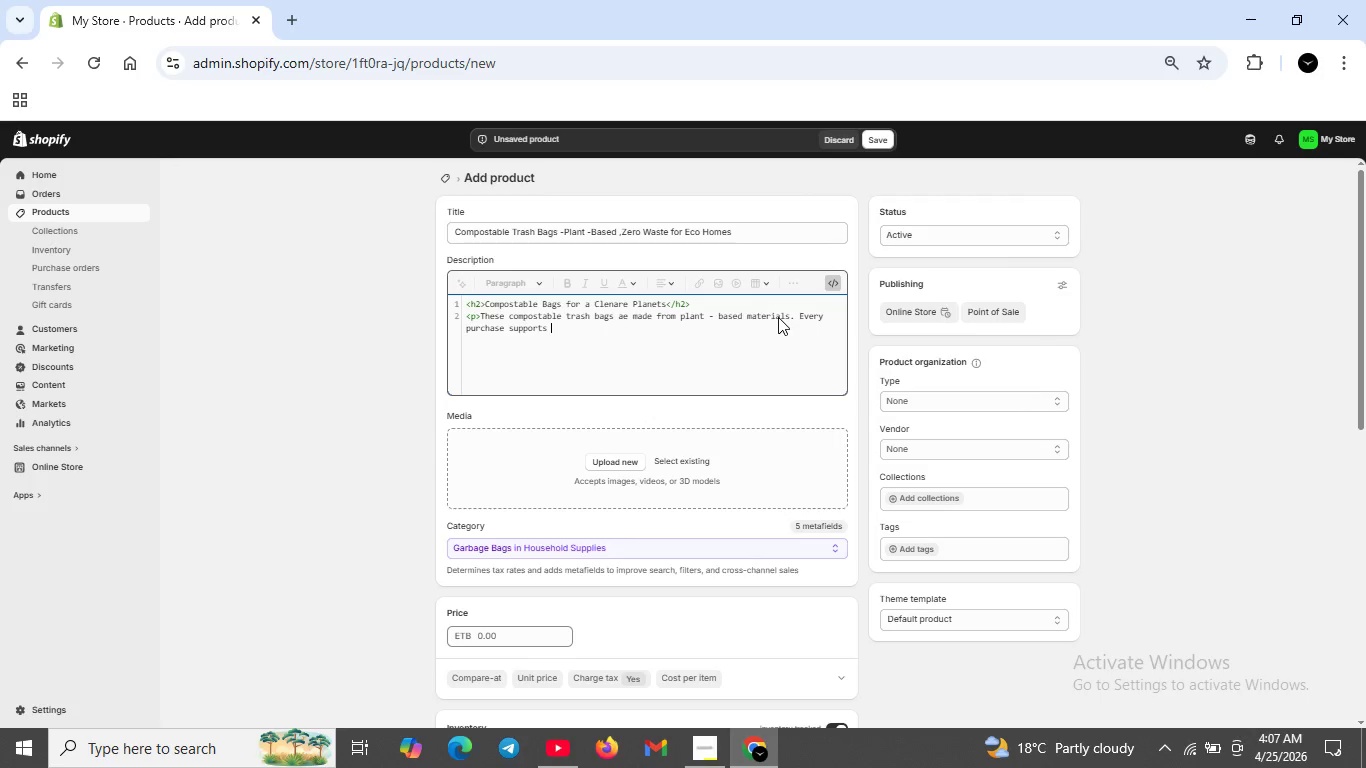 
type( urban bird habitat)
 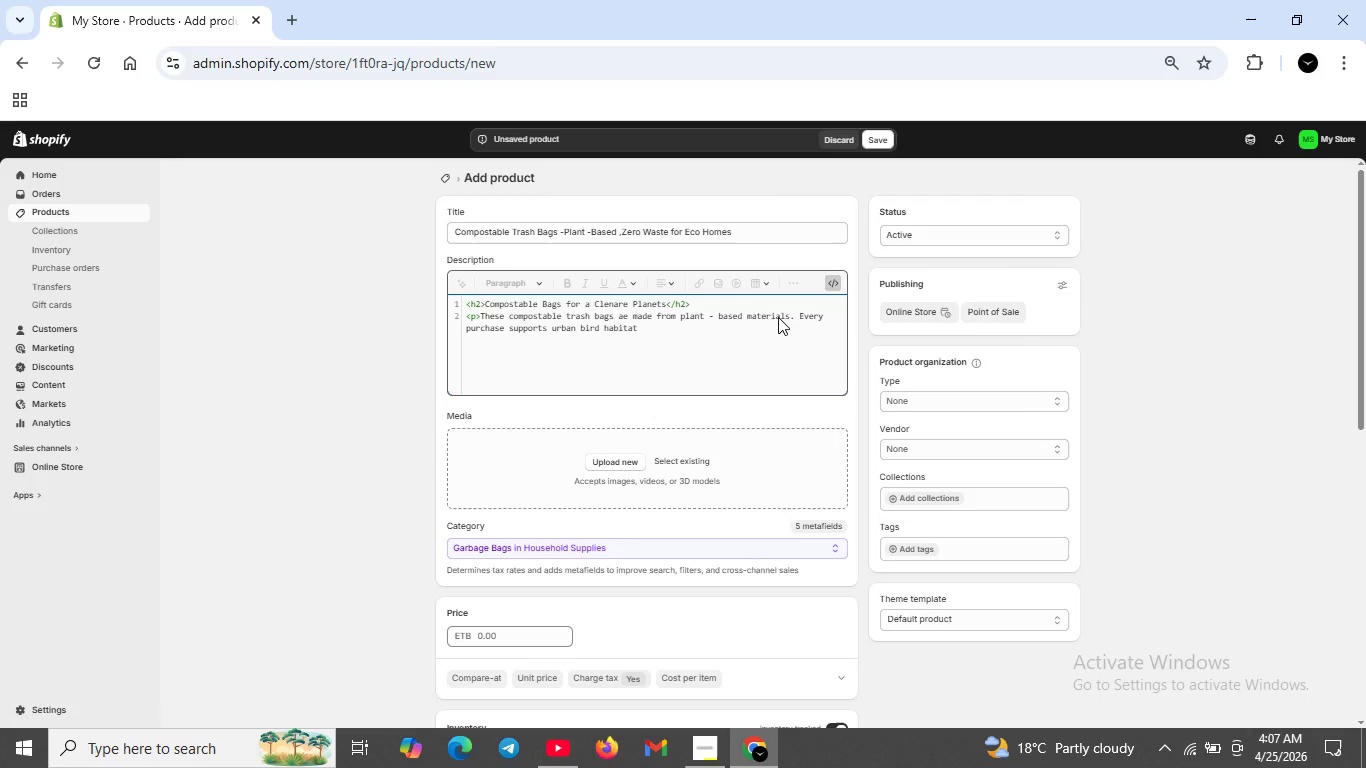 
type( restoration projects</p>)
 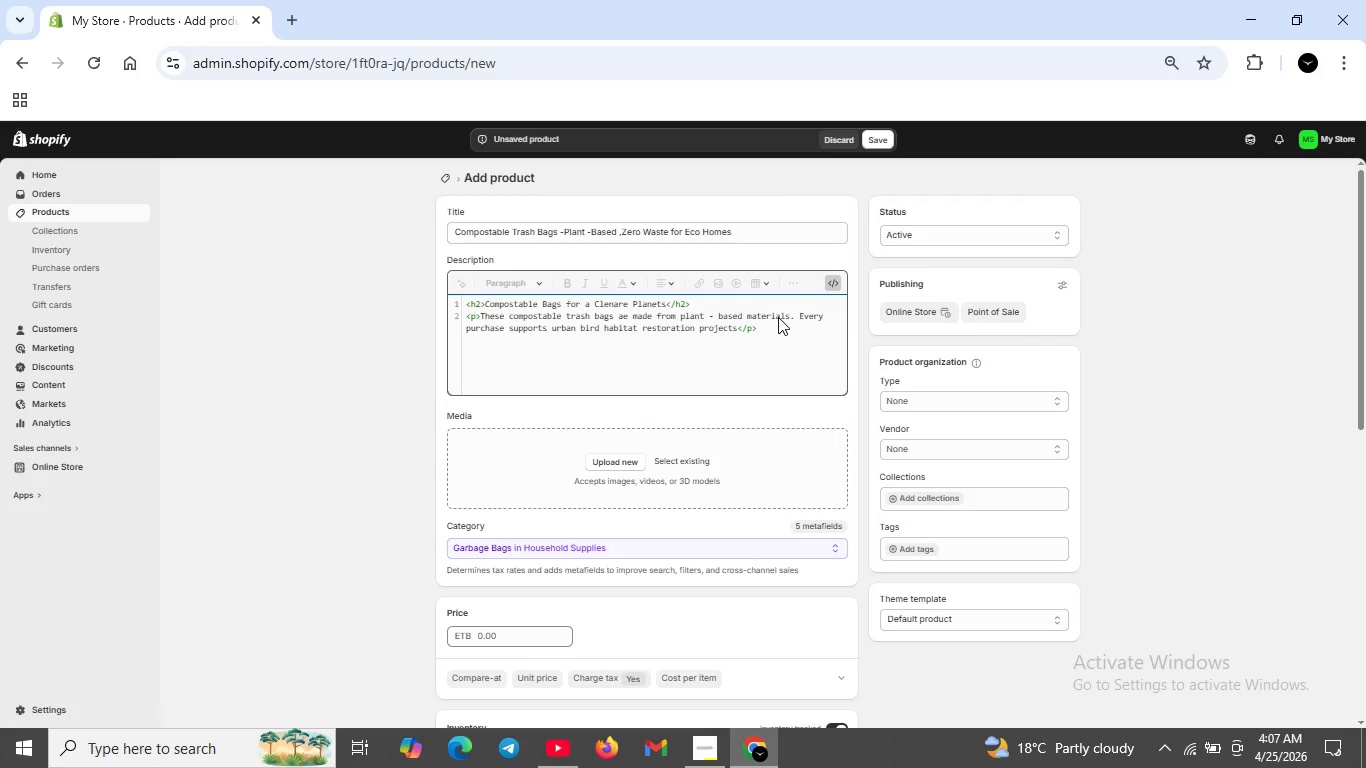 
key(Shift+ShiftRight)
 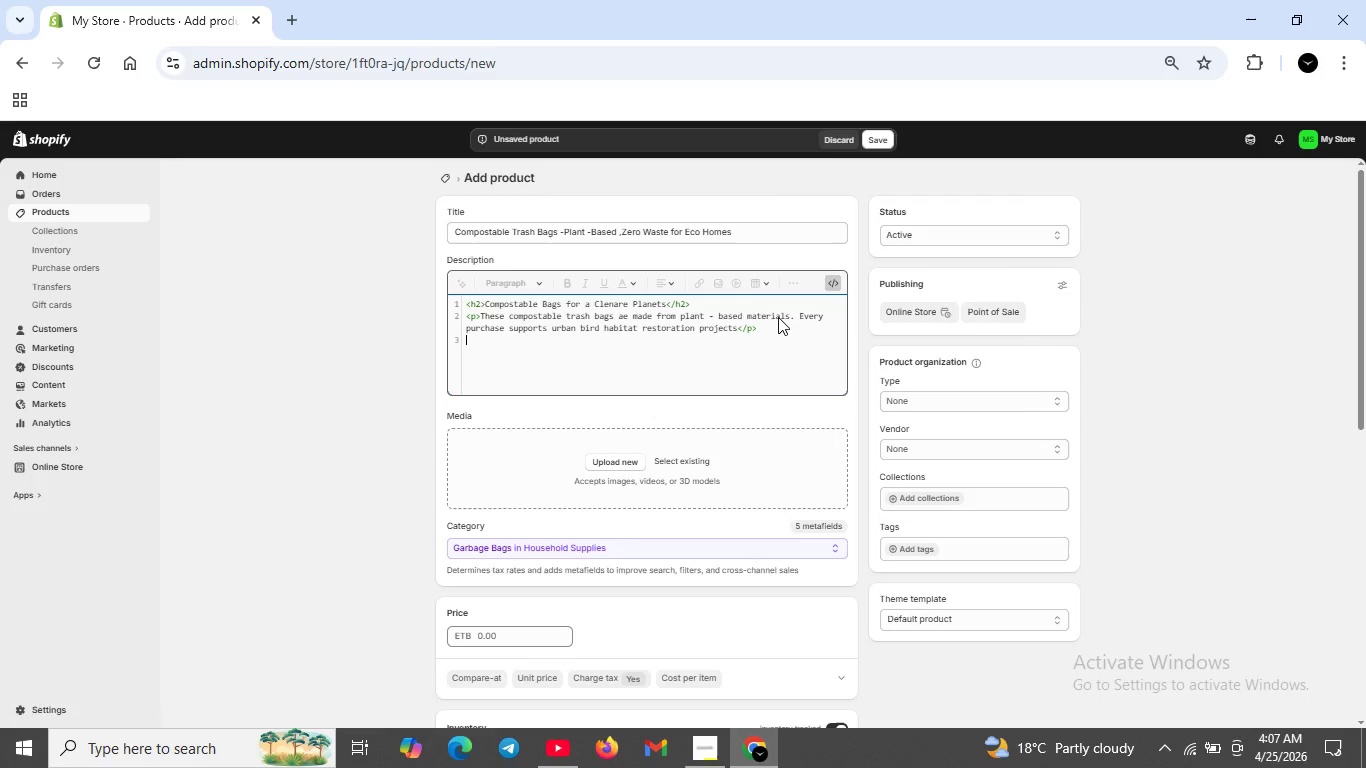 
key(Shift+Enter)
 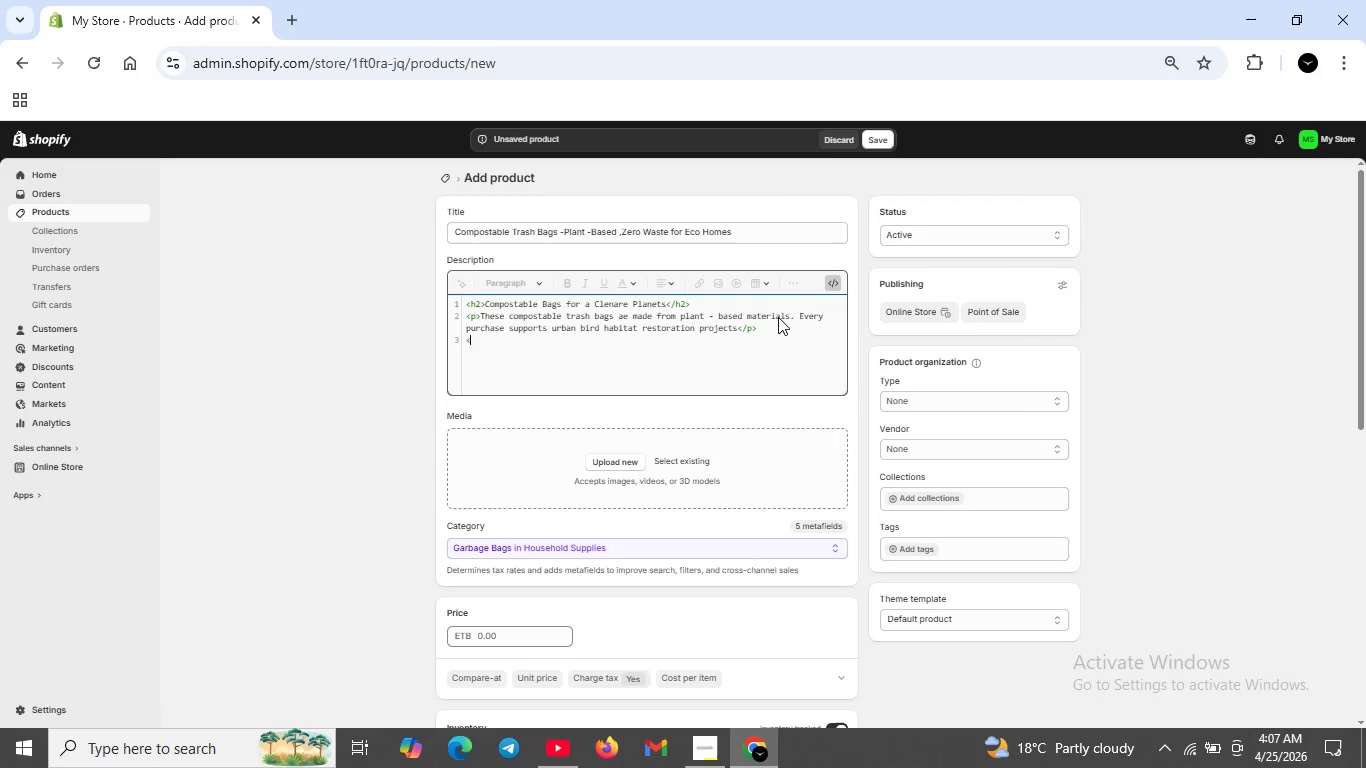 
type(<h3>Product Details</h3>)
 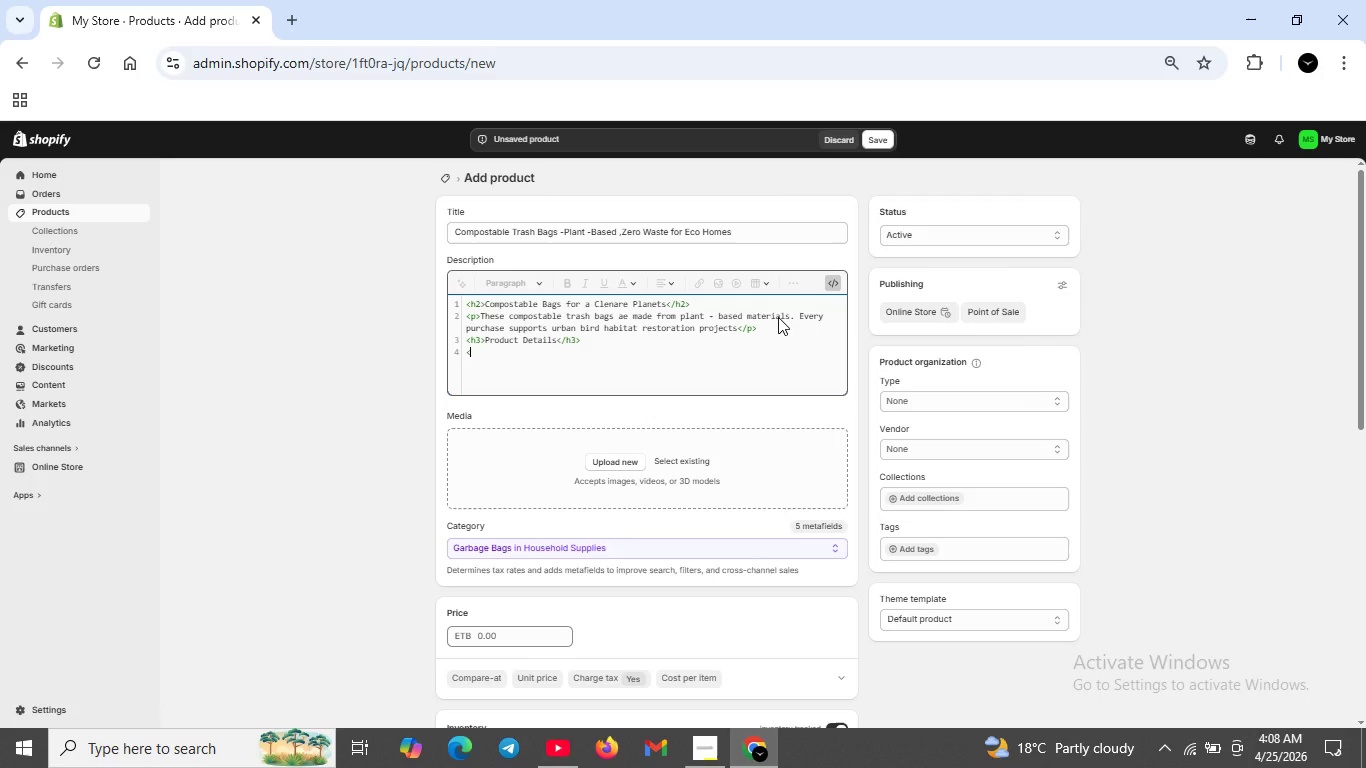 
 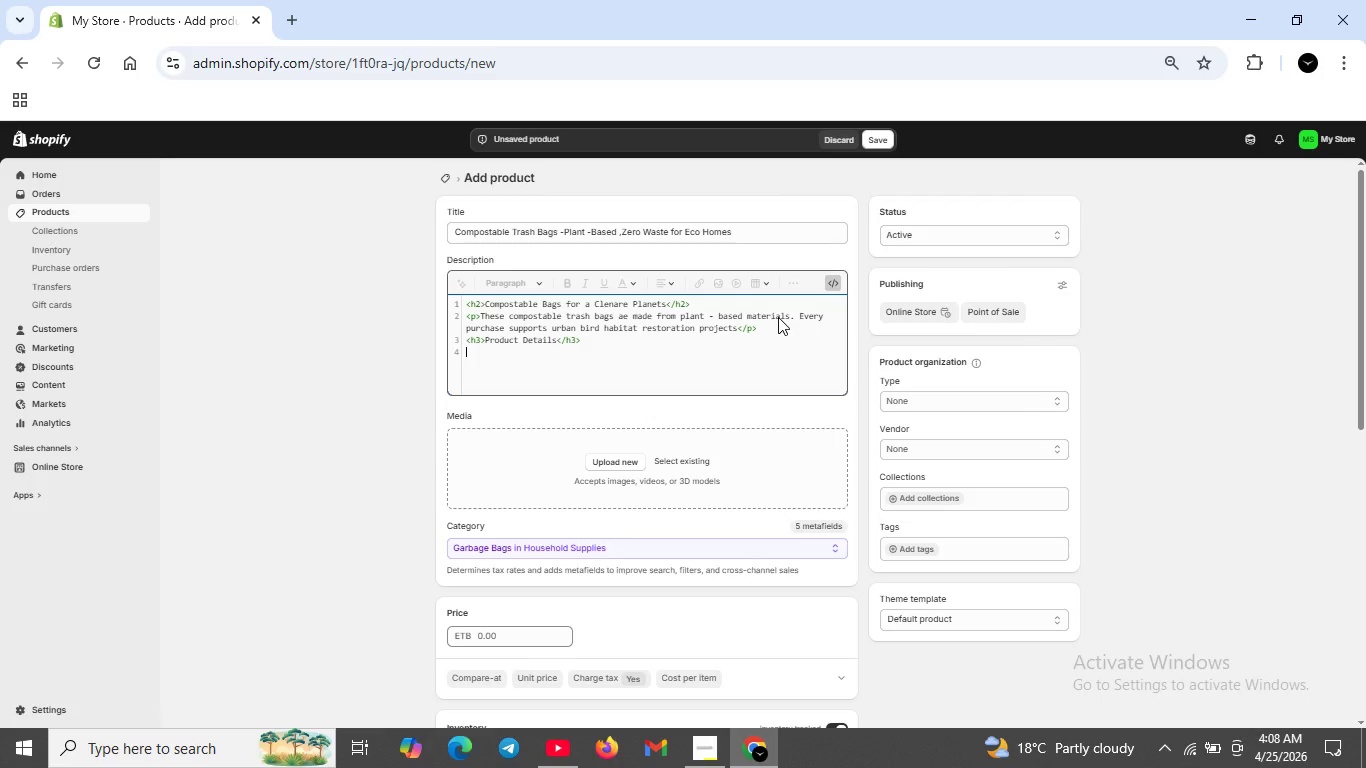 
key(Shift+Enter)
 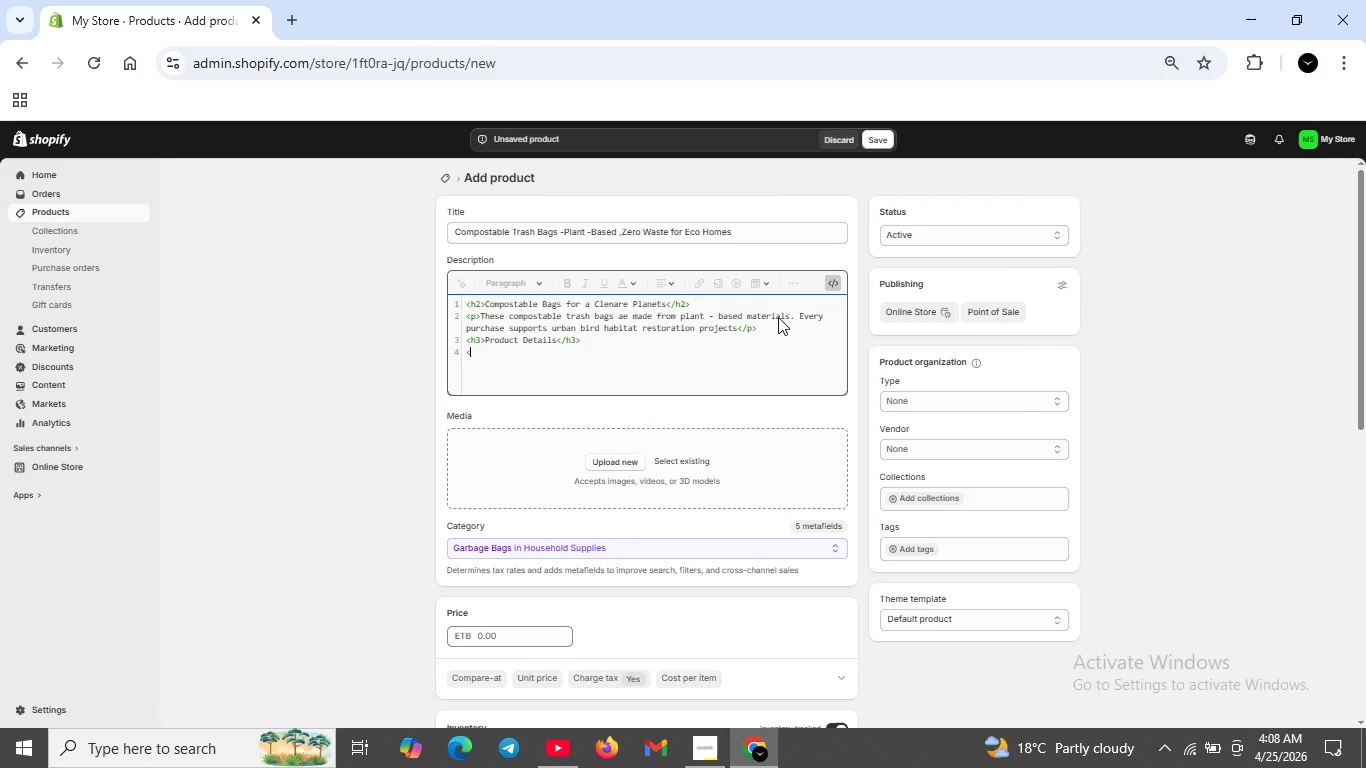 
type(<ul>)
 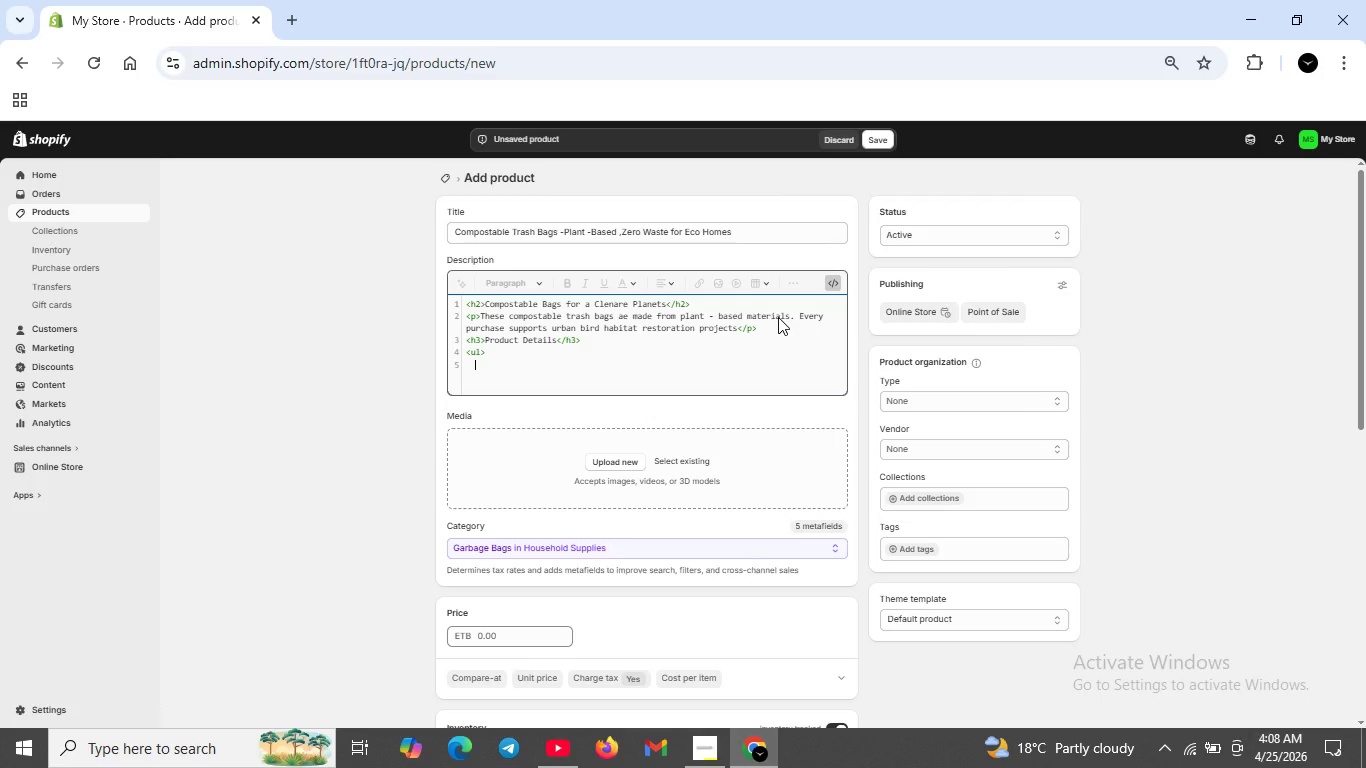 
key(Shift+Enter)
 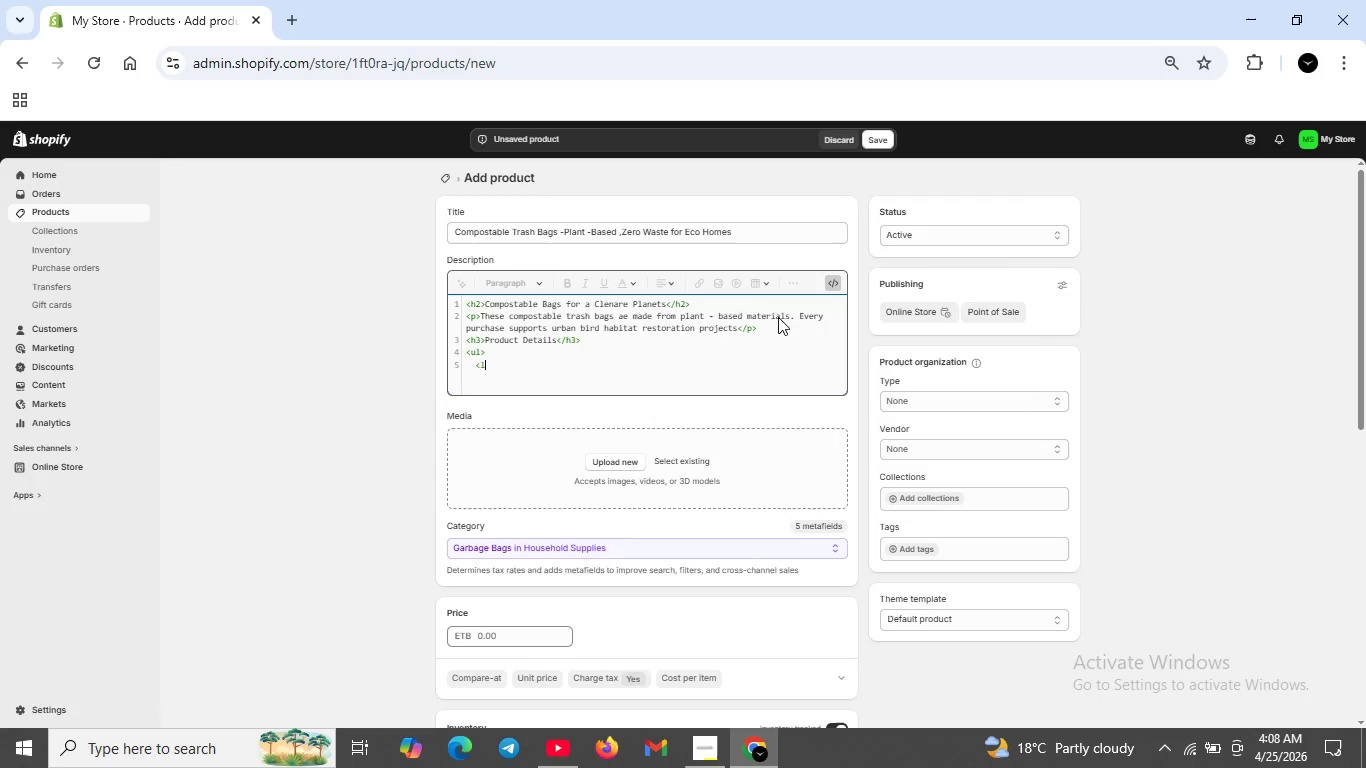 
type(<li>Material -Plant -base )
key(Backspace)
type(d straches (corn NS )
key(Backspace)
key(Backspace)
key(Backspace)
type(and potato)
 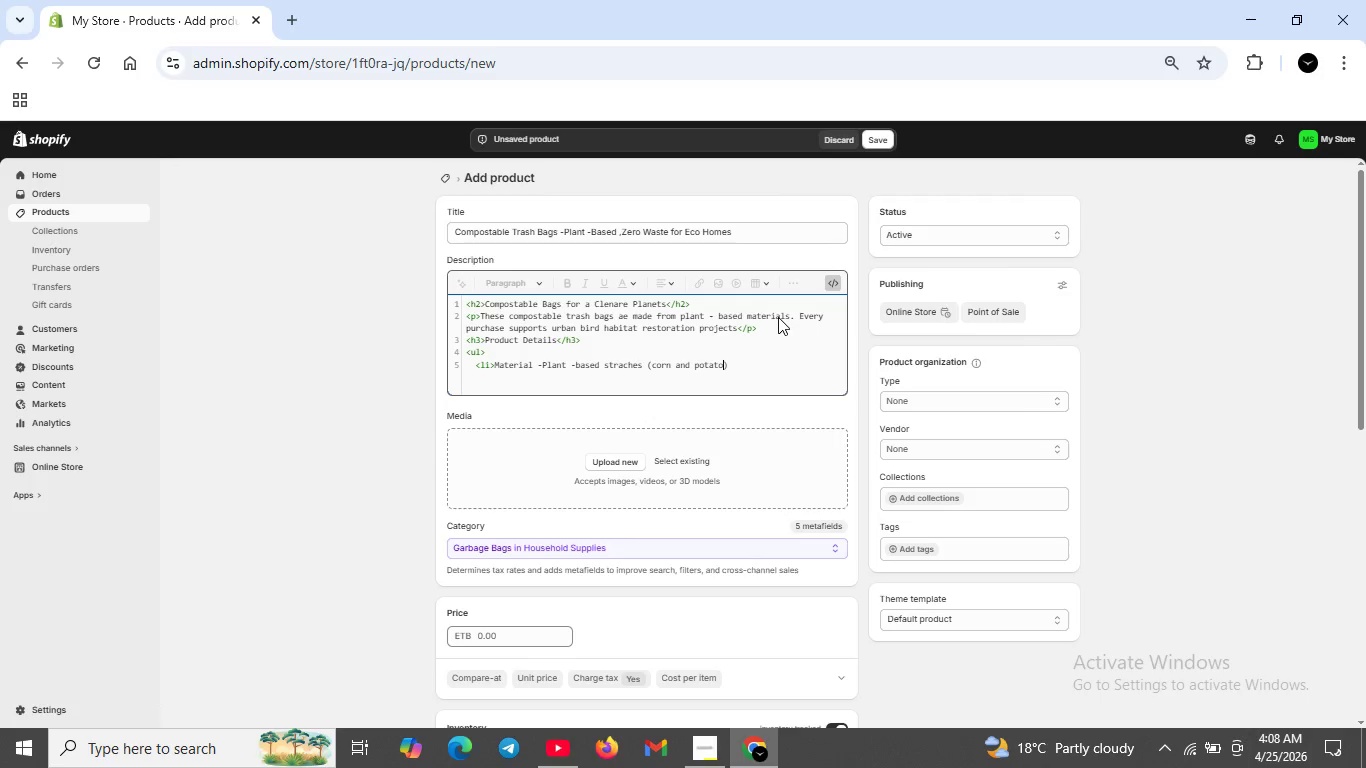 
key(ArrowRight)
 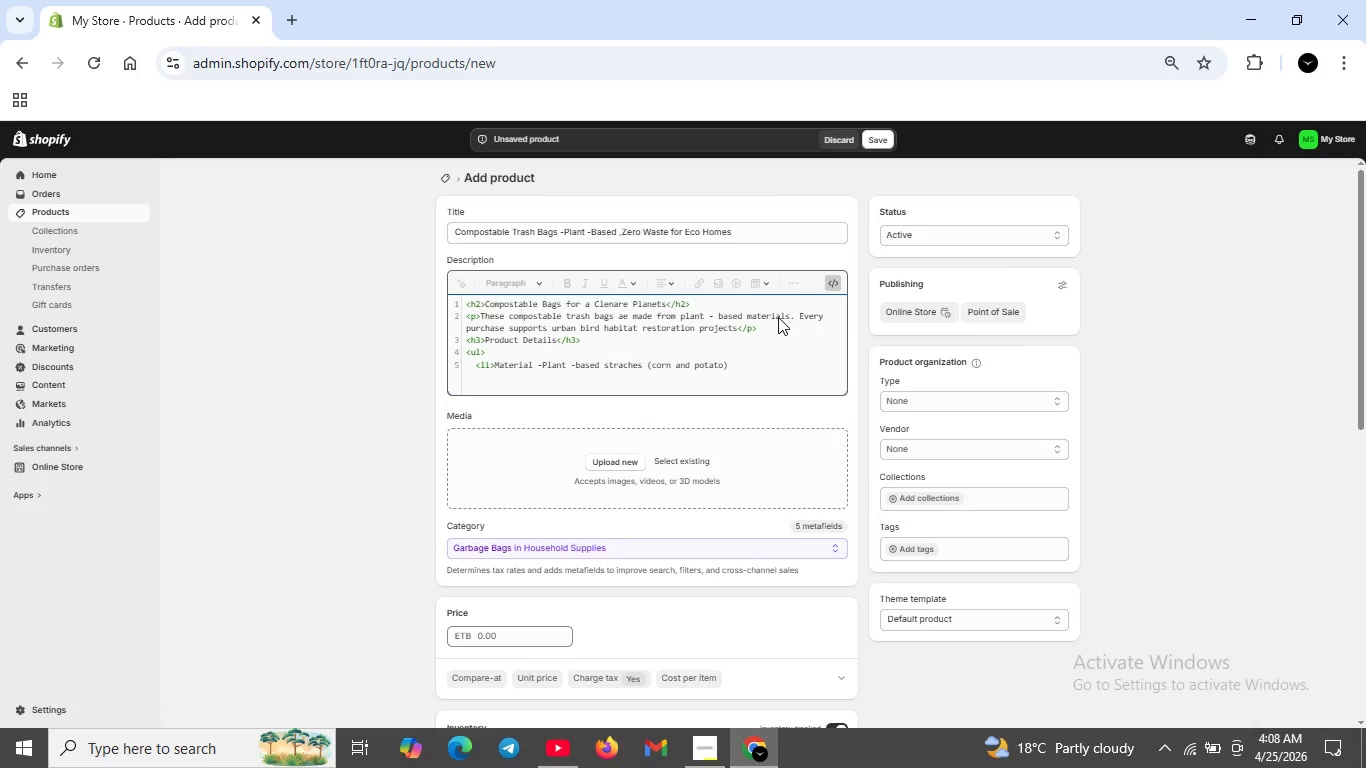 
key(ArrowRight)
 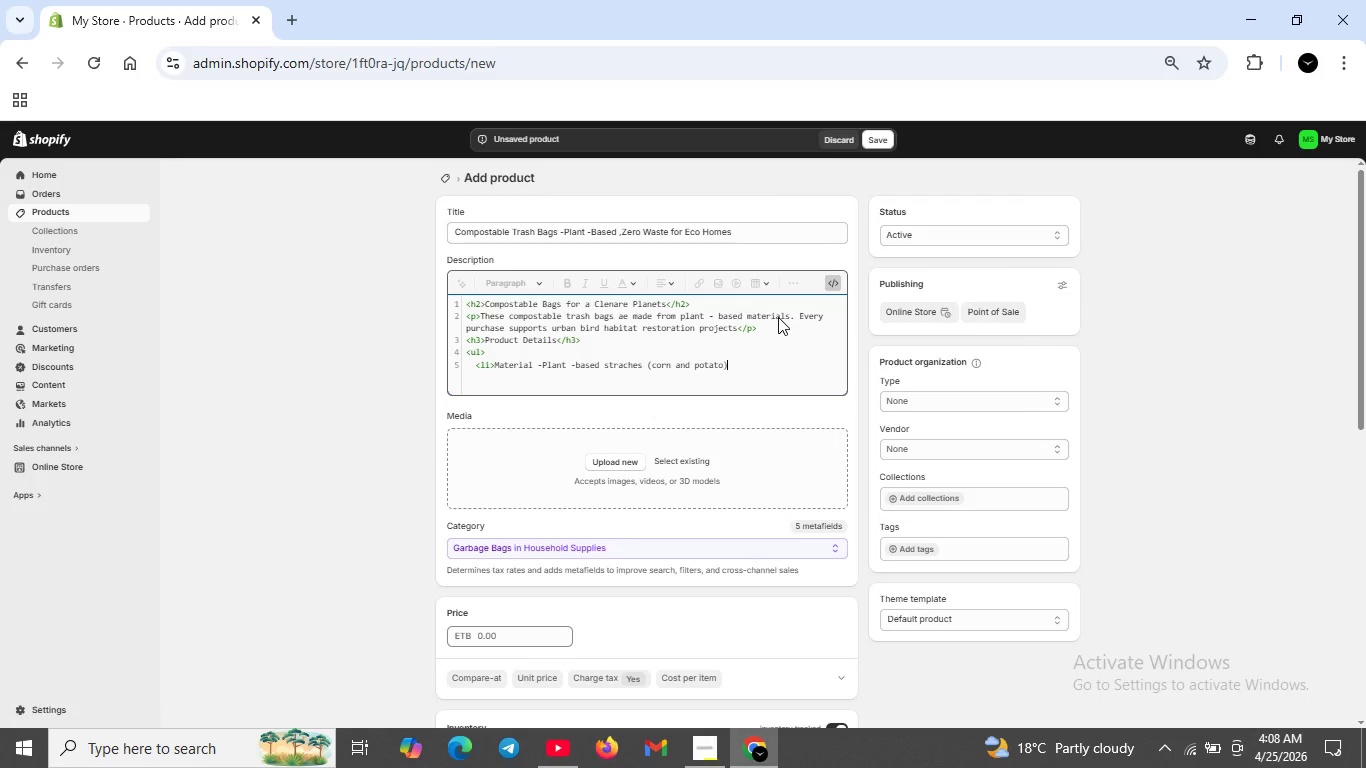 
type(</li>)
 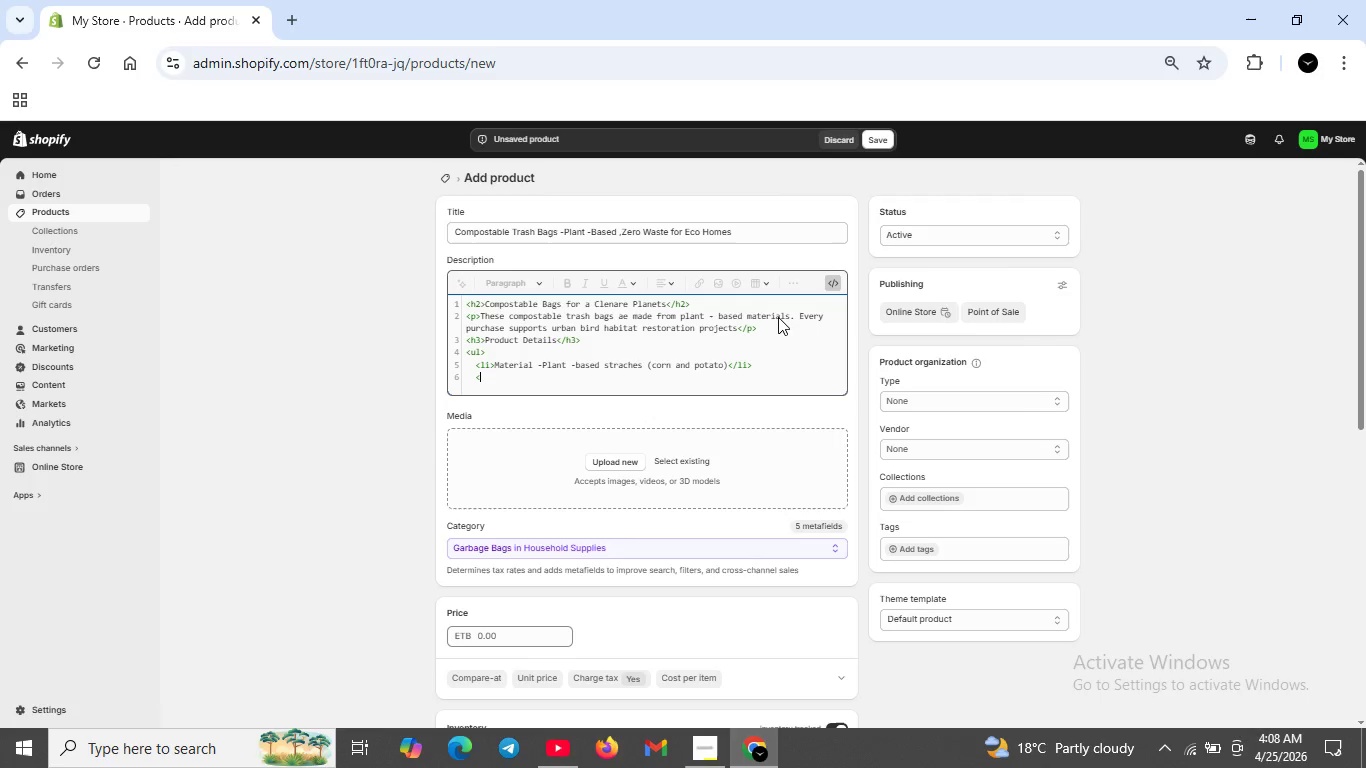 
 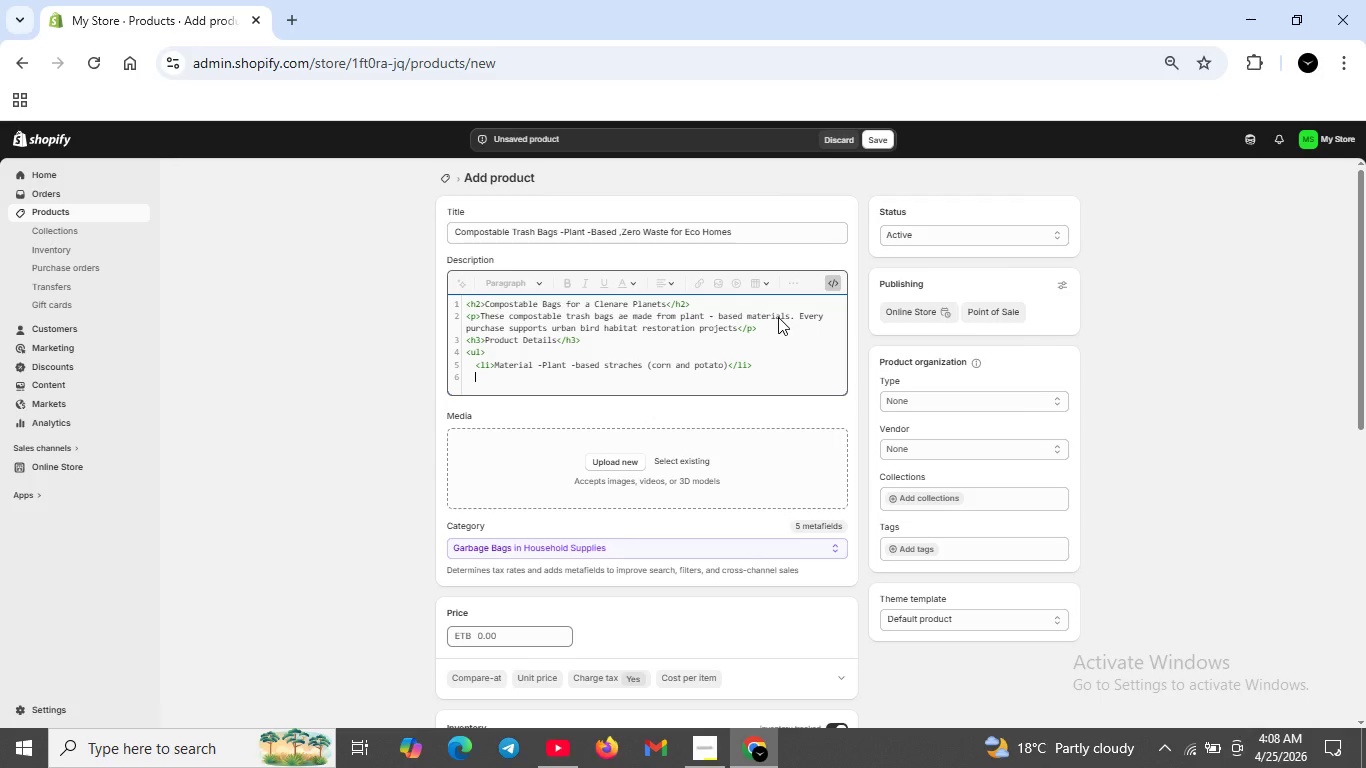 
key(Shift+Enter)
 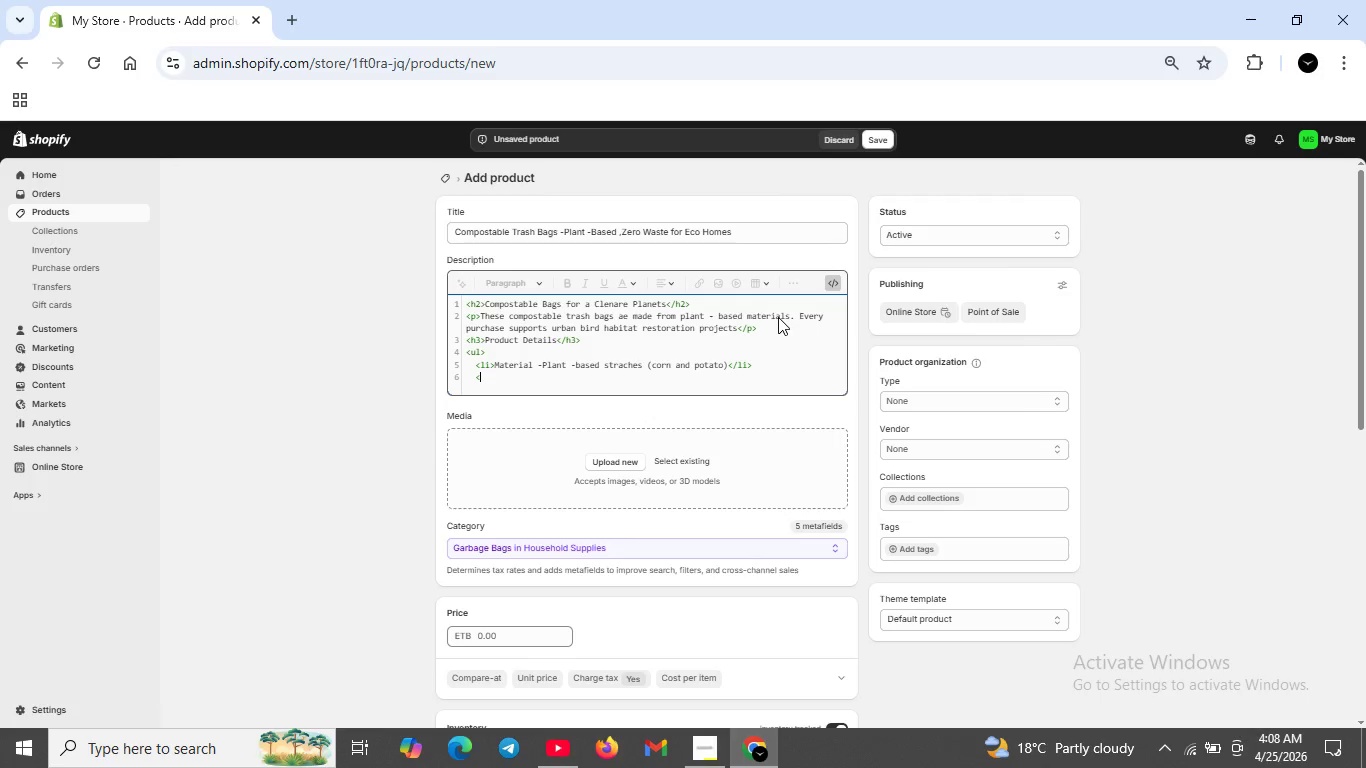 
type(<li>SI)
key(Backspace)
type(ize : 13 gallon apa)
key(Backspace)
key(Backspace)
key(Backspace)
type(capacity (fits ts)
key(Backspace)
key(Backspace)
type(standard)
 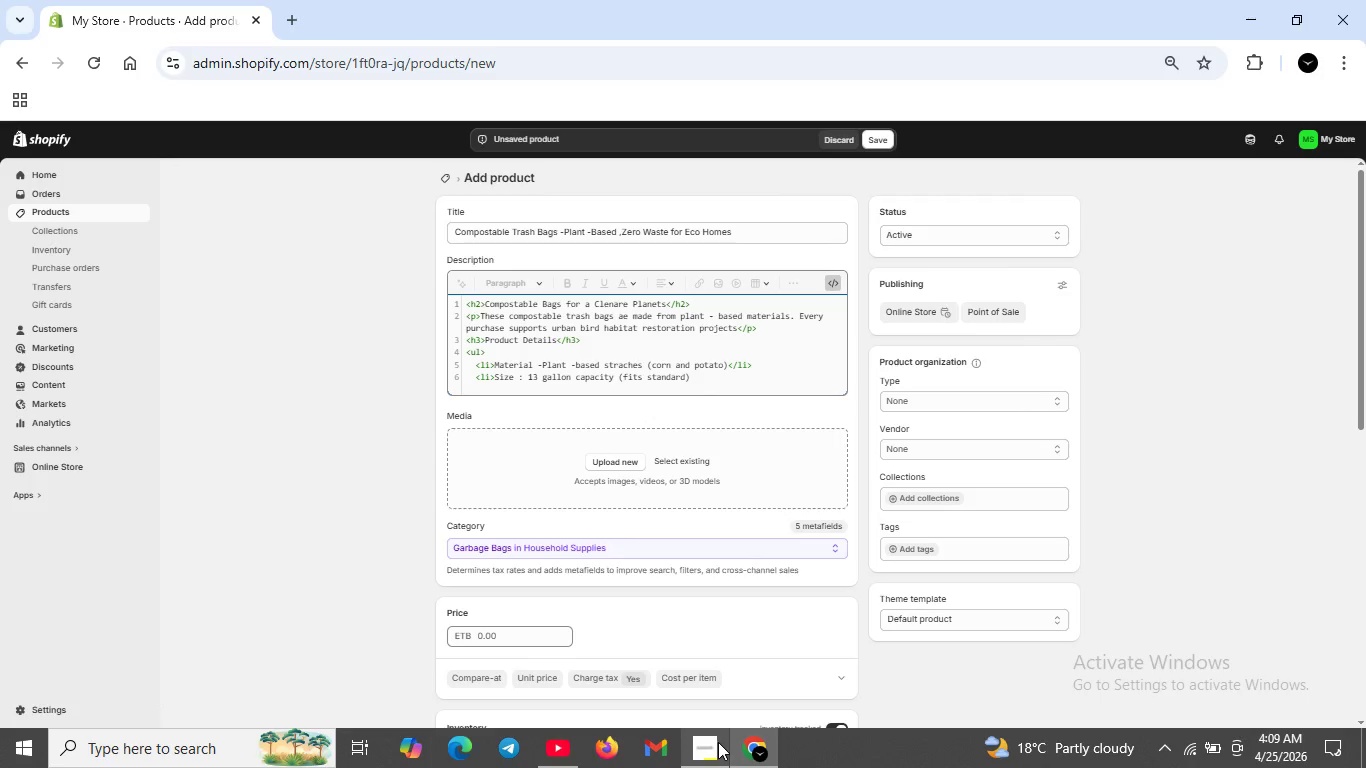 
left_click([718, 742])